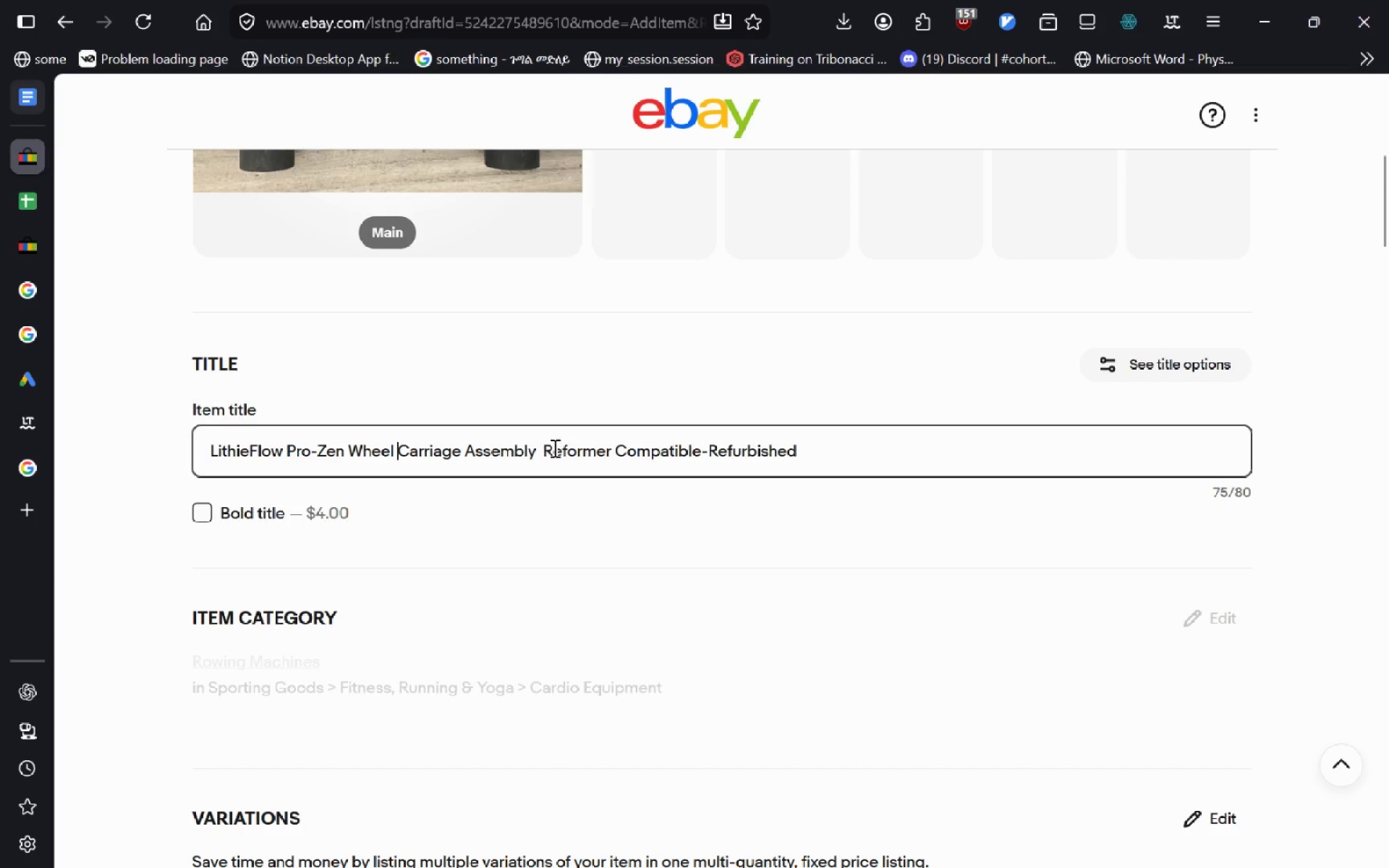 
left_click([545, 454])
 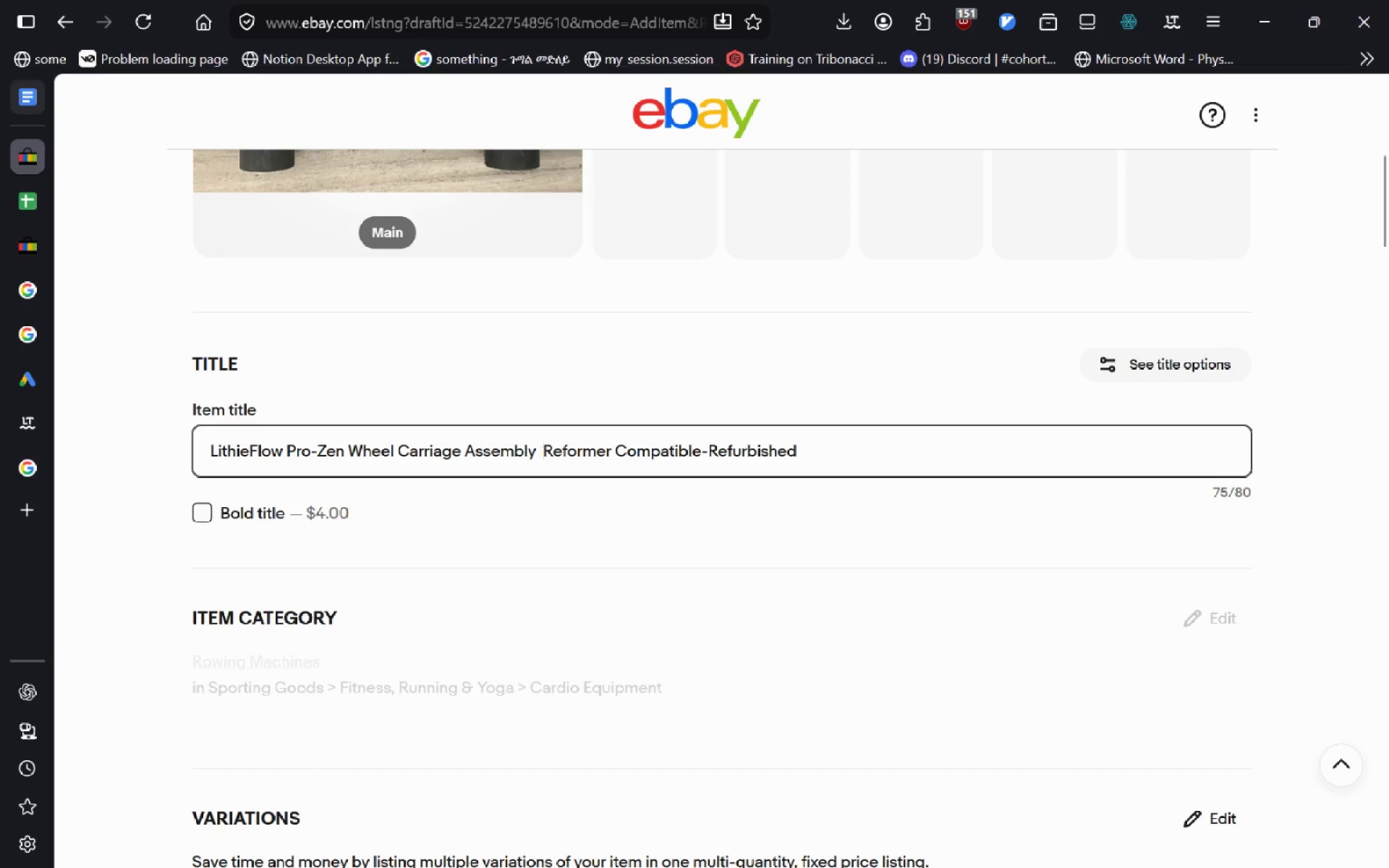 
key(Backspace)
 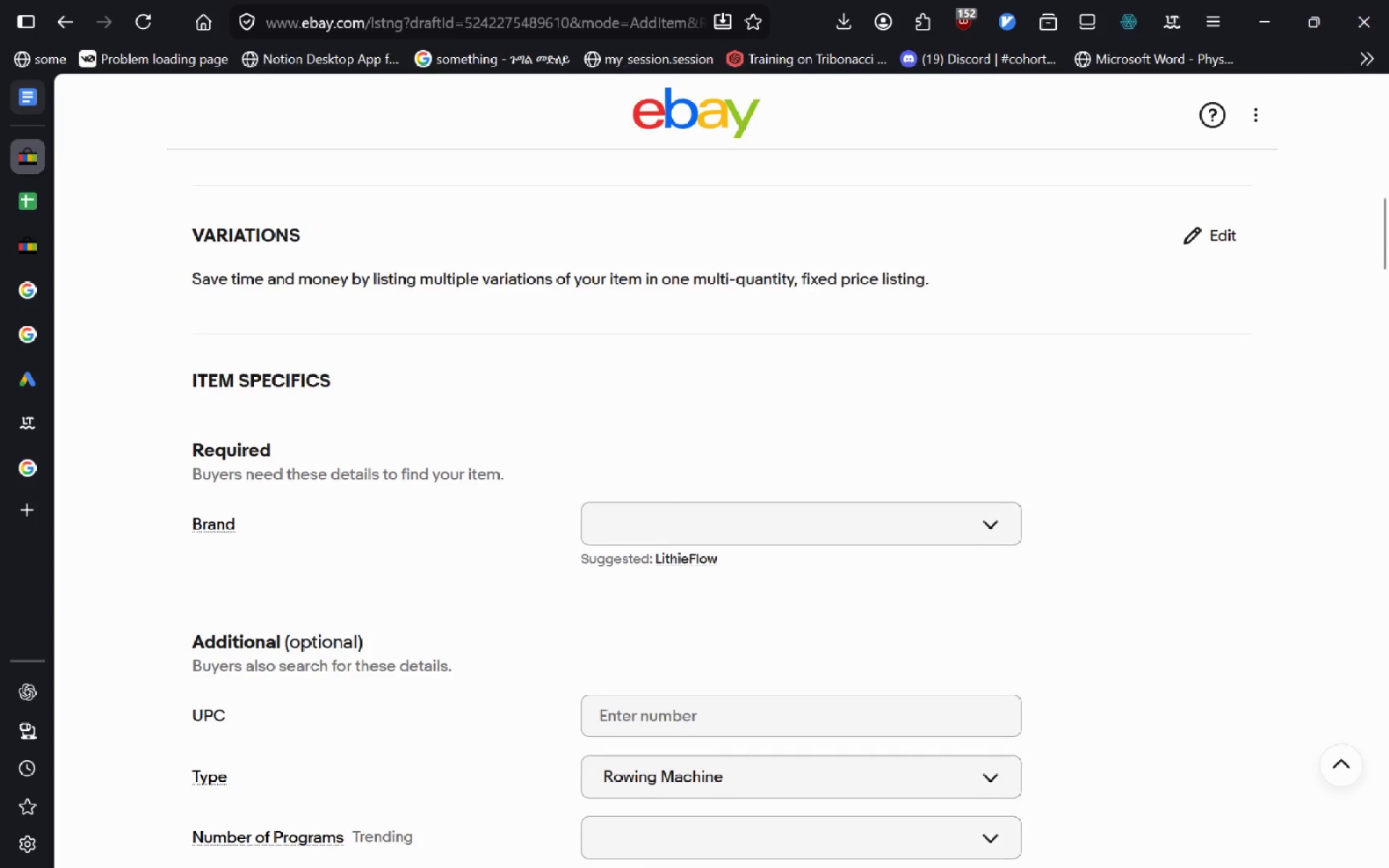 
wait(6.58)
 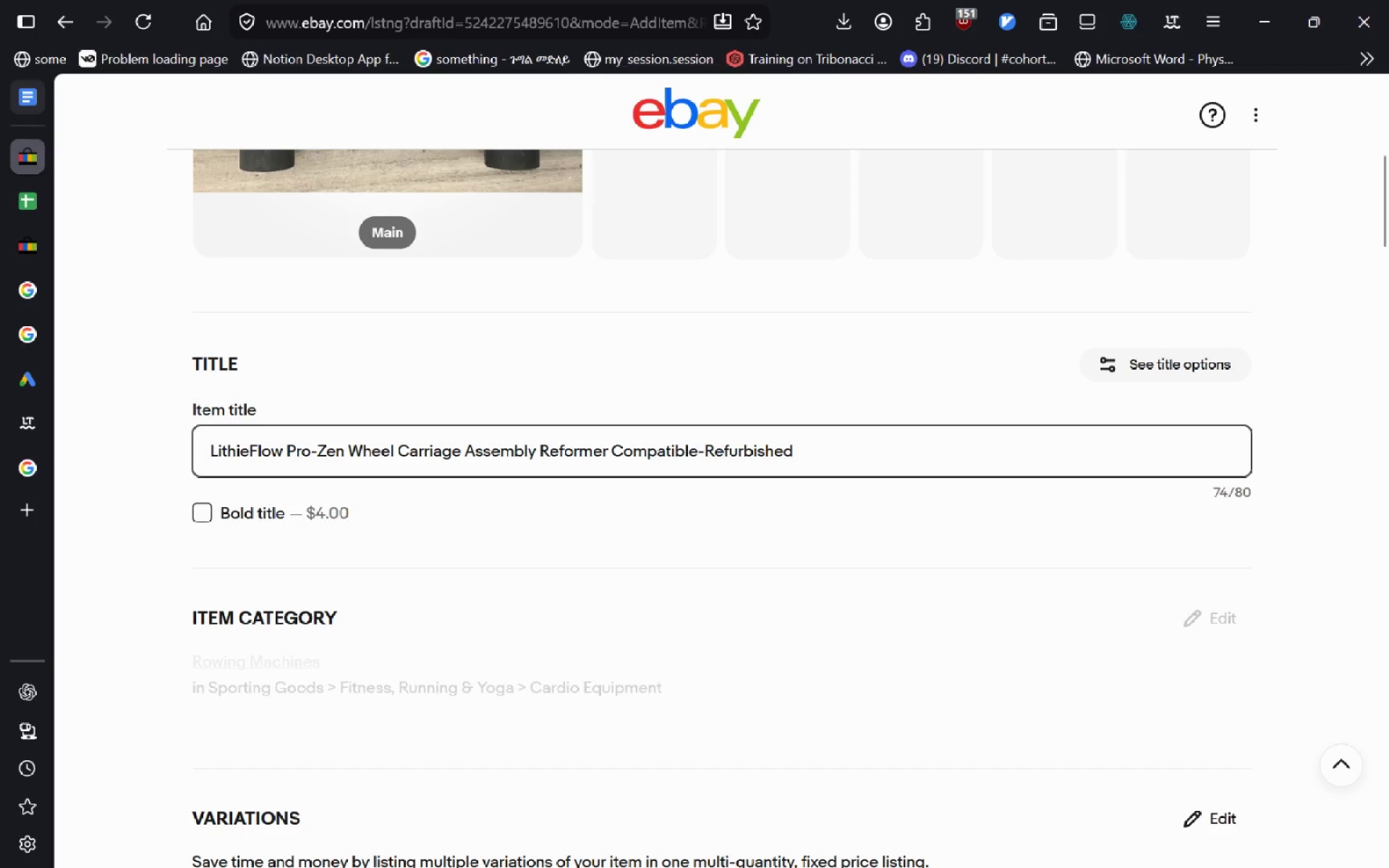 
left_click([689, 560])
 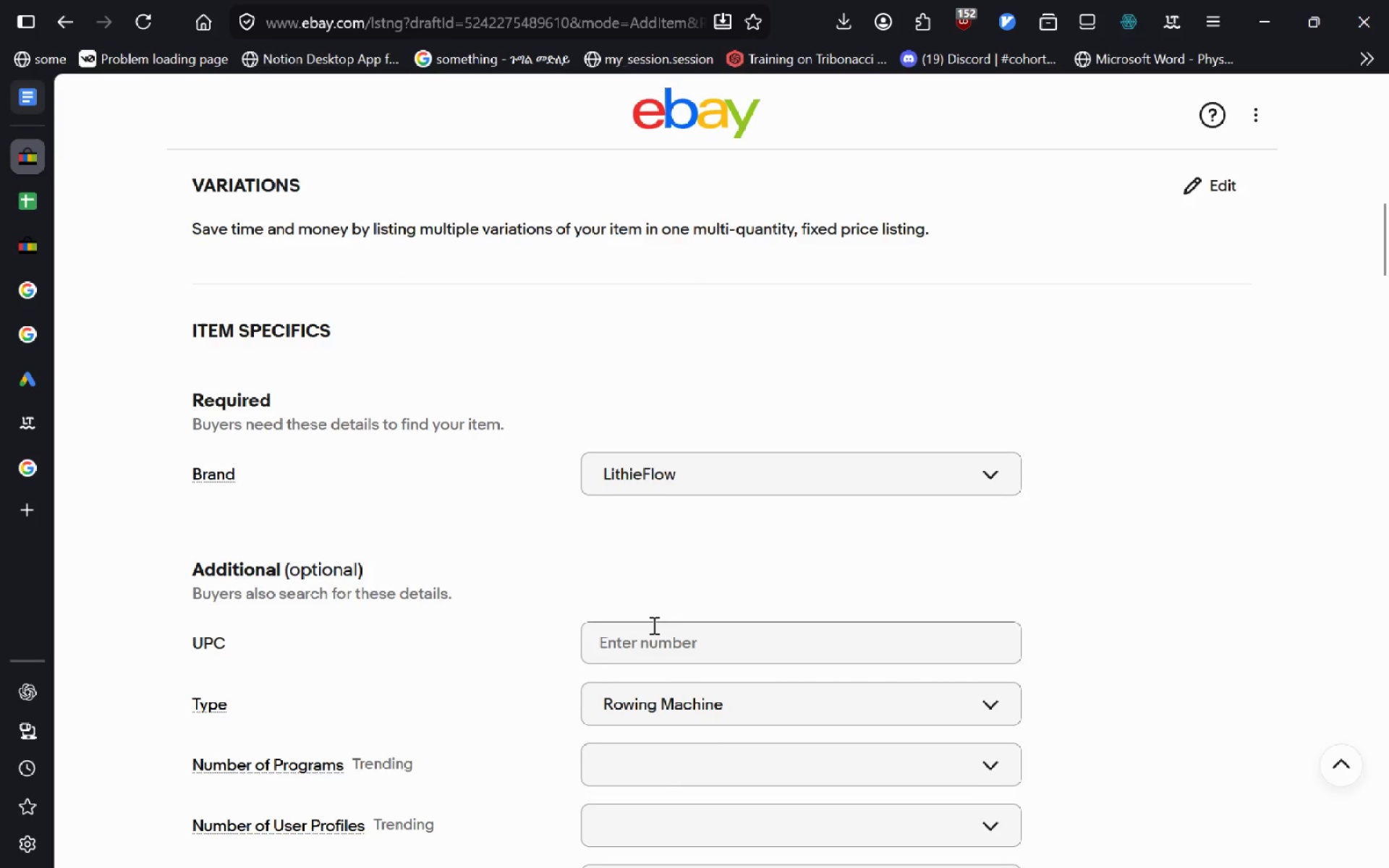 
left_click([653, 625])
 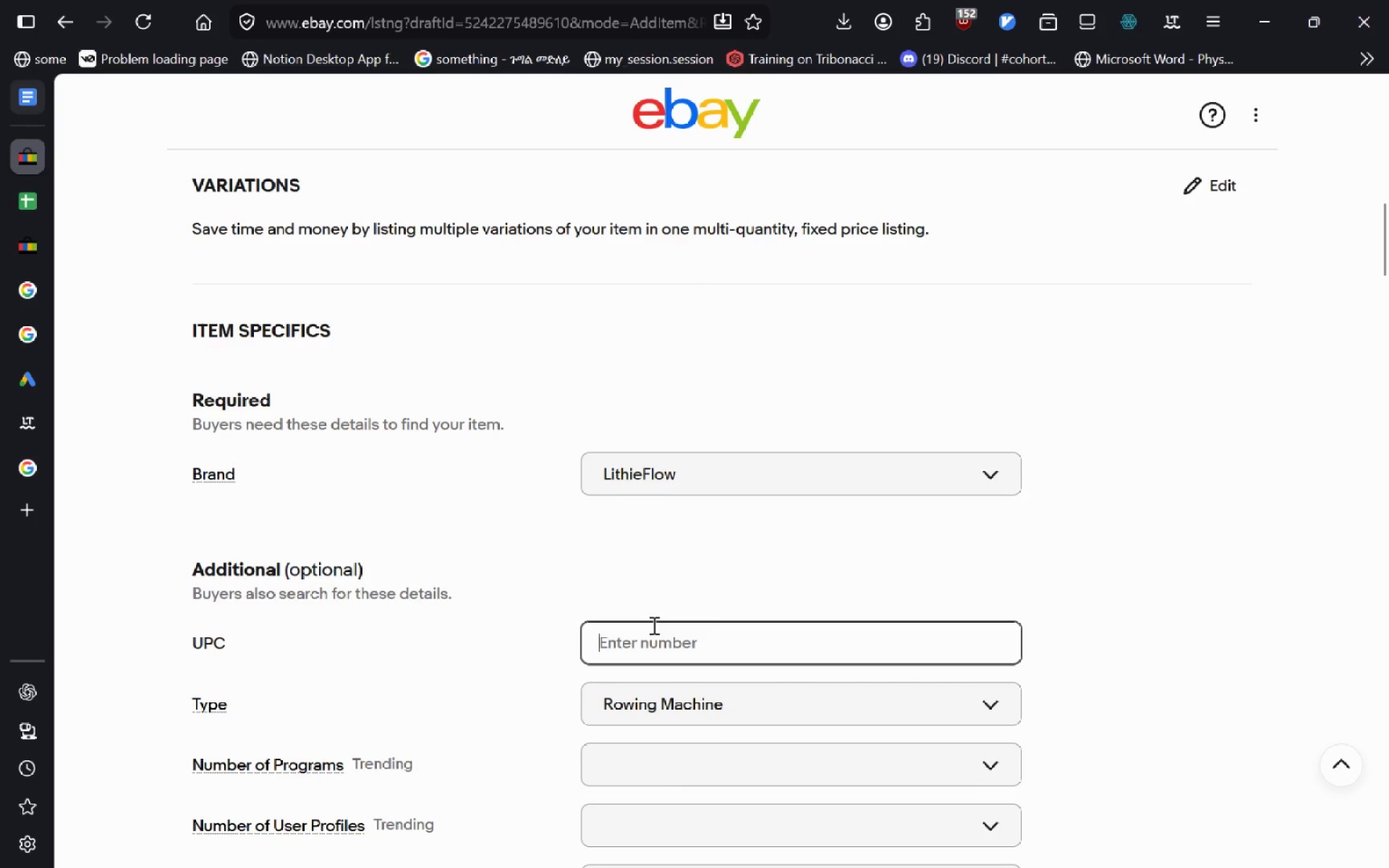 
type(Does nnot)
 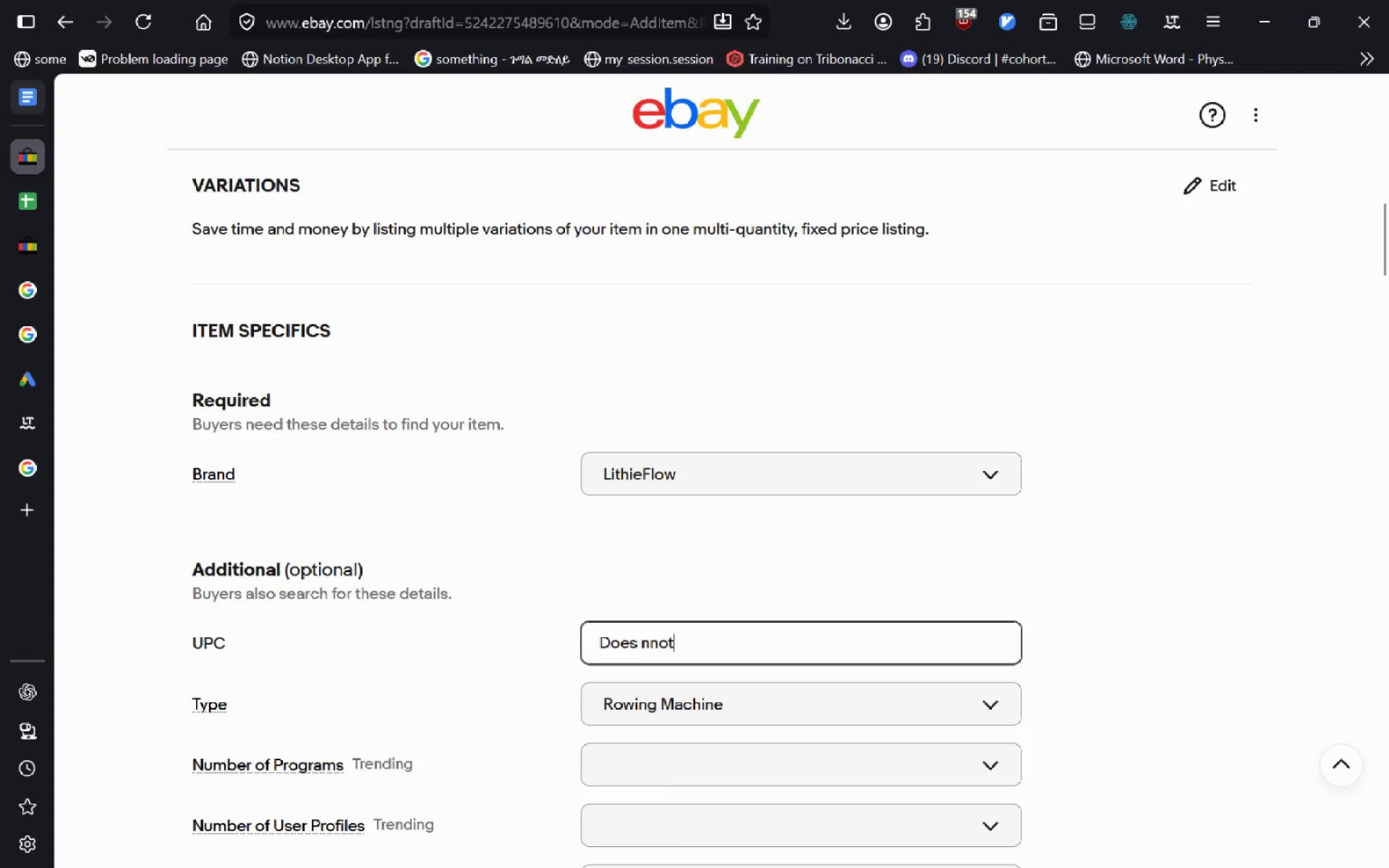 
key(Control+ControlLeft)
 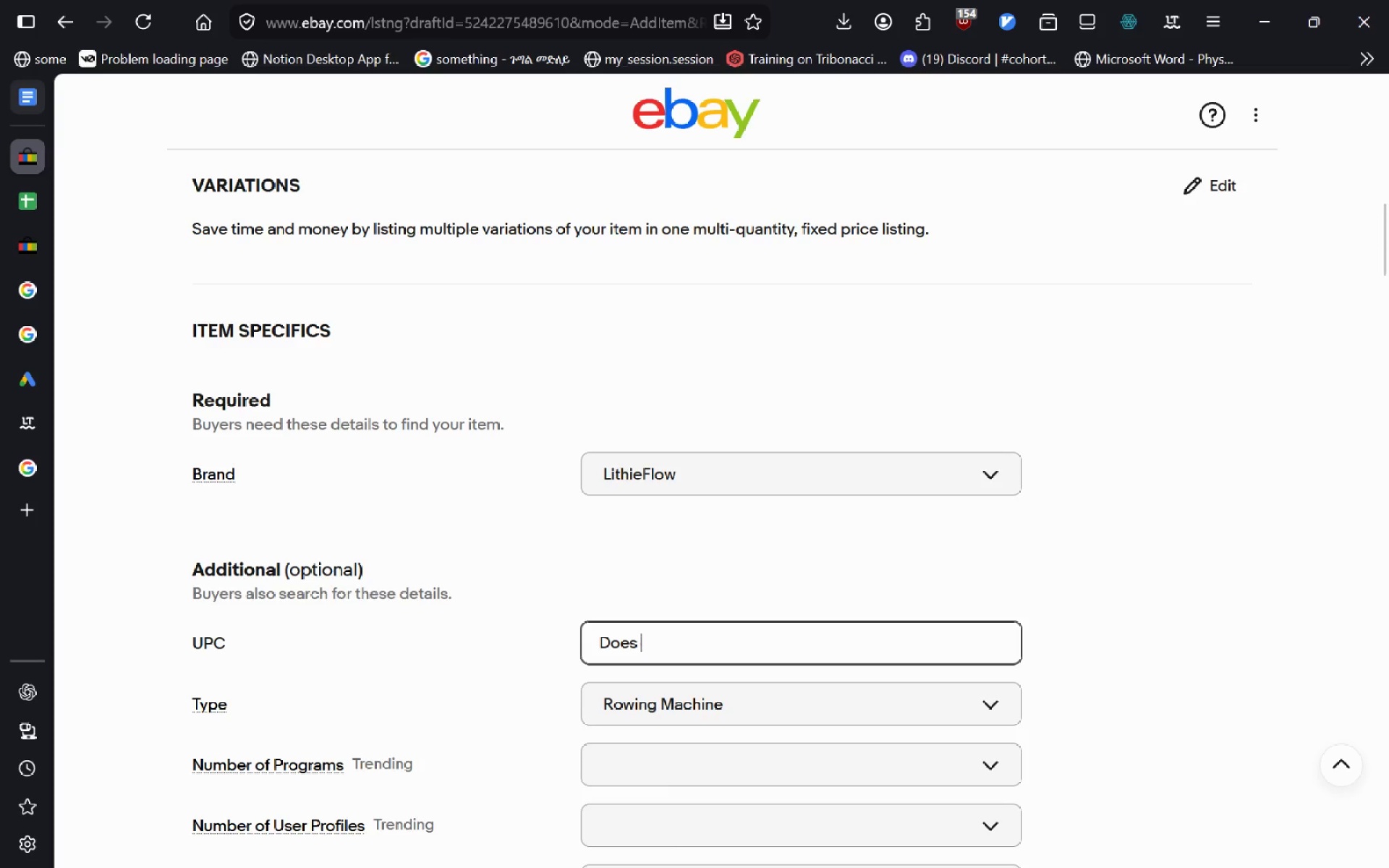 
key(Control+Backspace)
 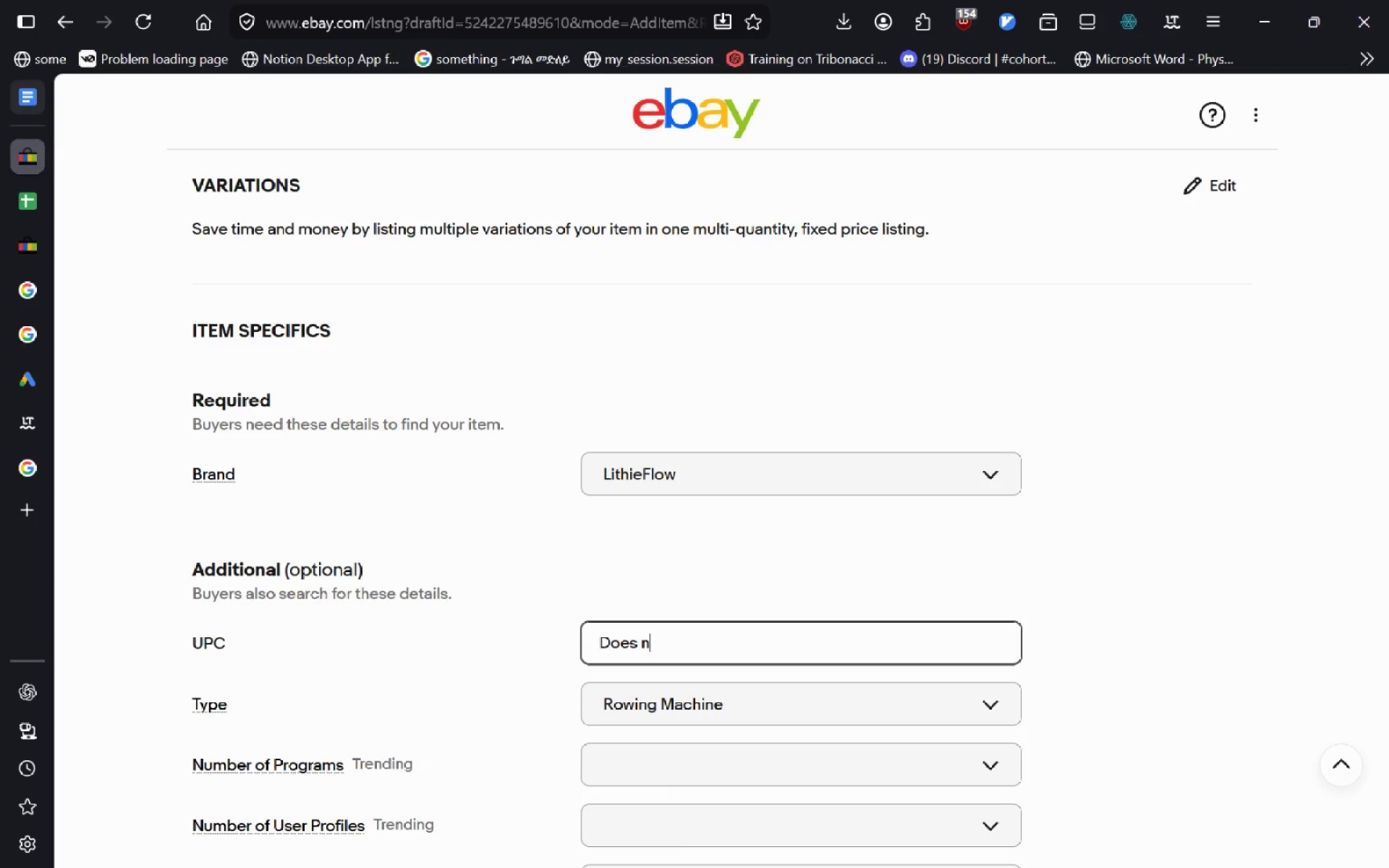 
type(not apply)
 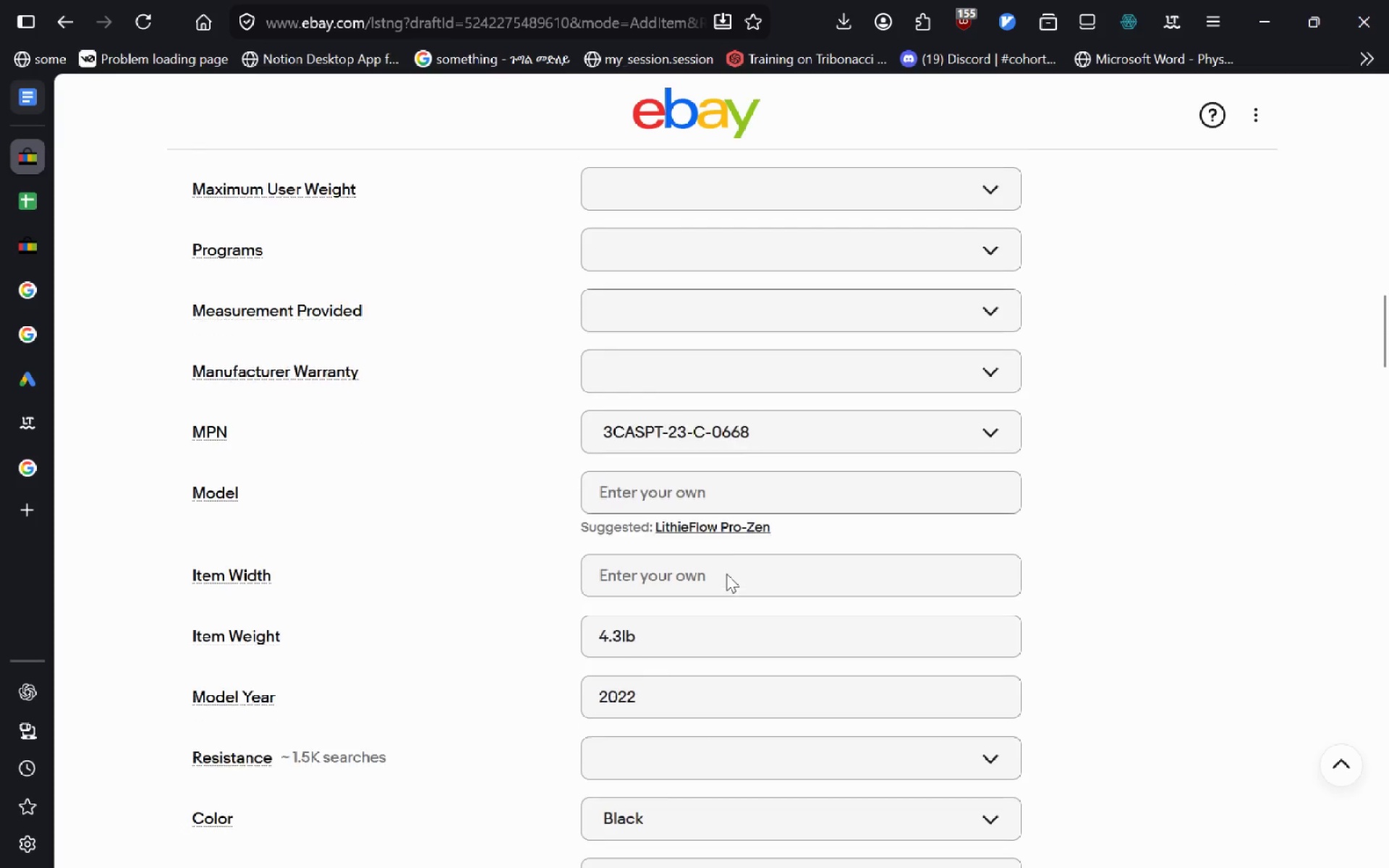 
wait(7.98)
 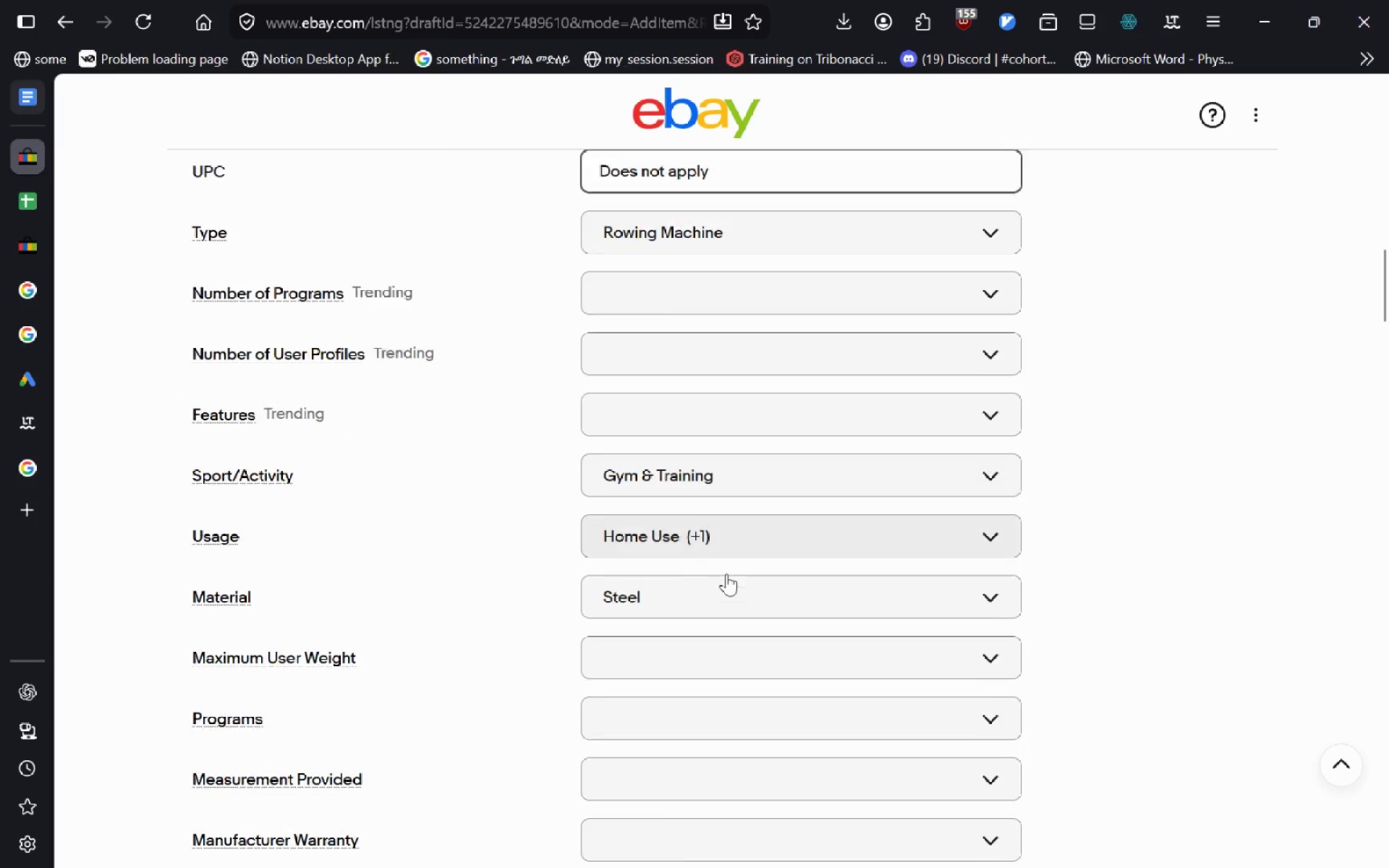 
left_click([710, 524])
 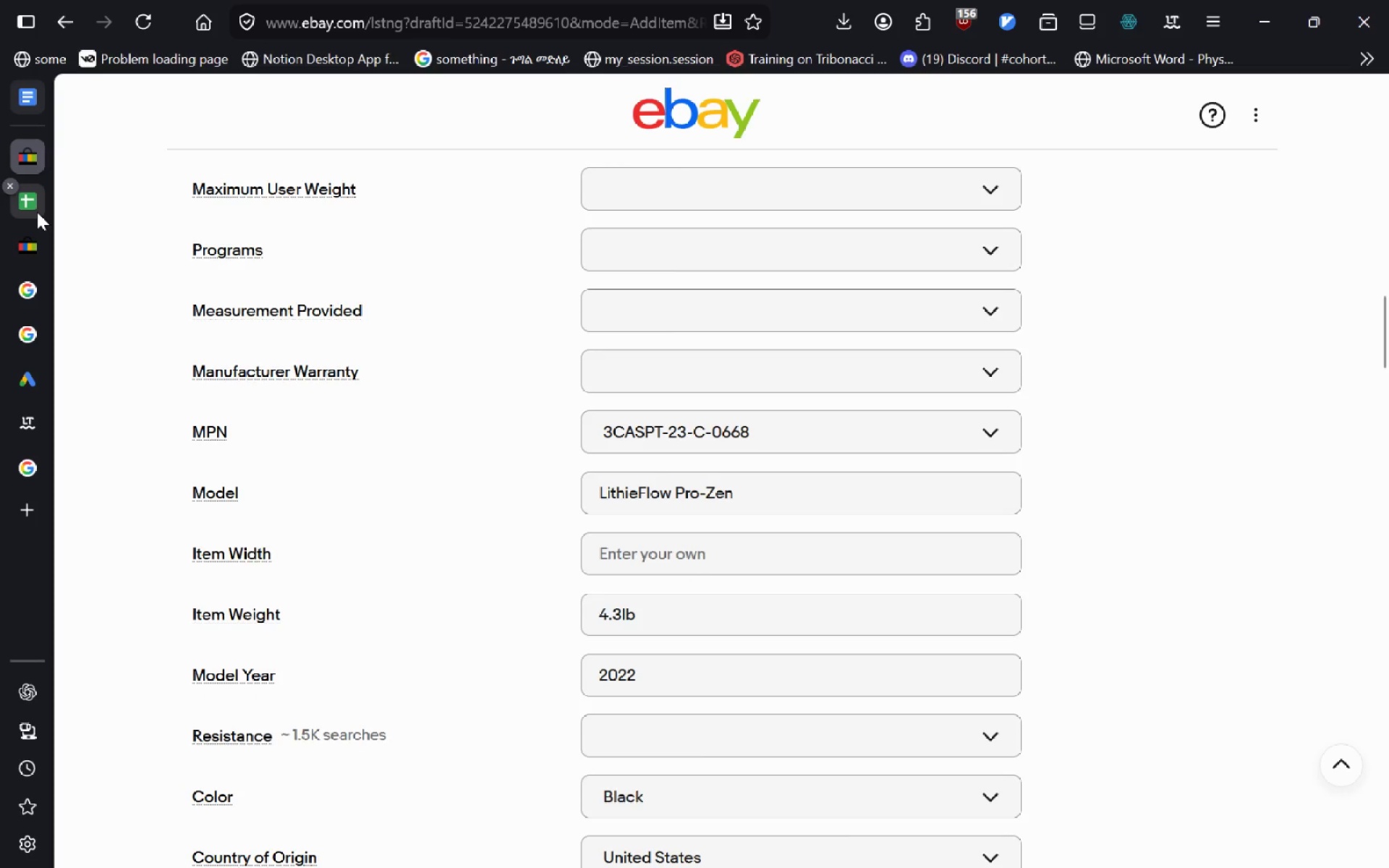 
wait(5.72)
 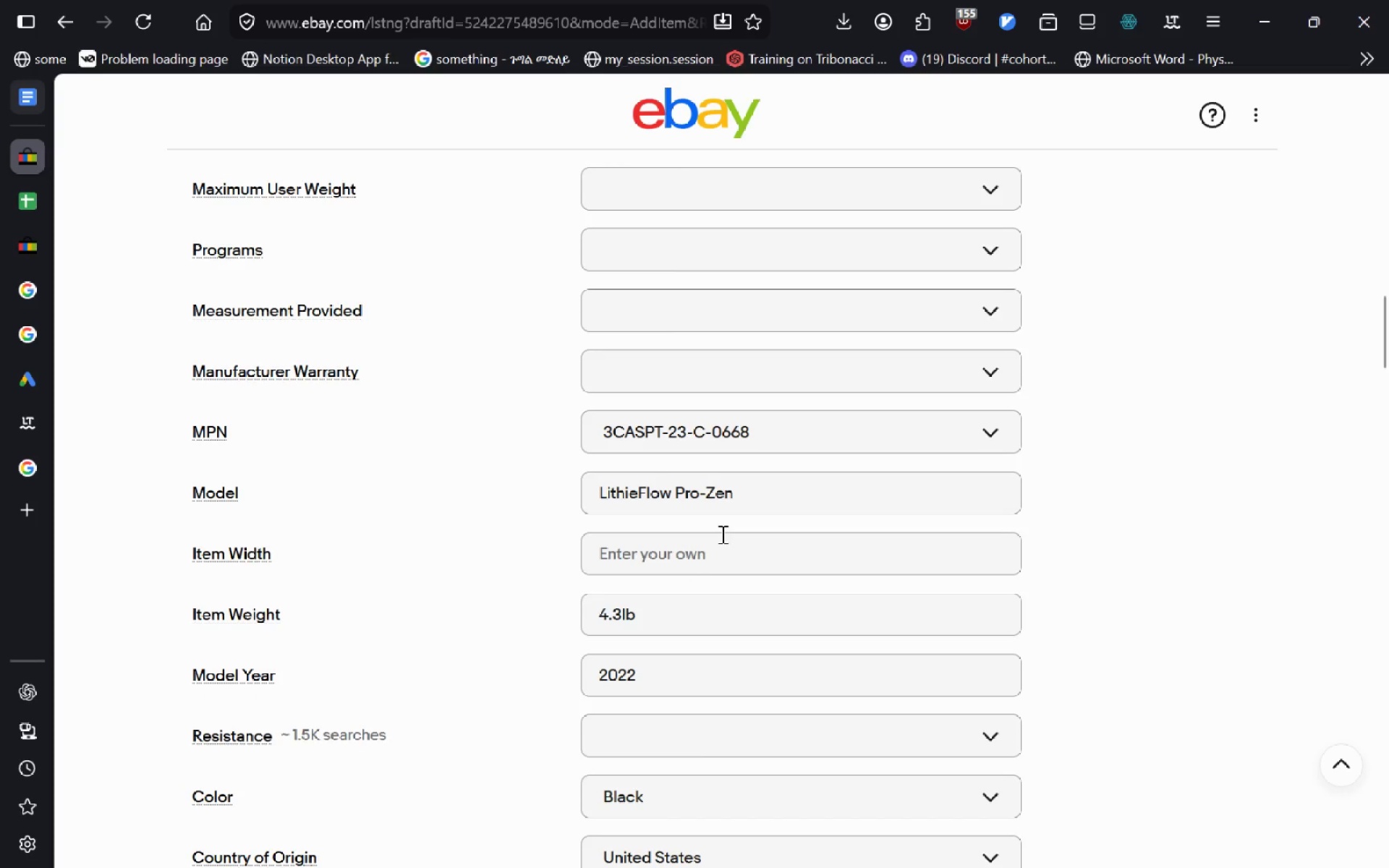 
left_click_drag(start_coordinate=[757, 510], to_coordinate=[520, 478])
 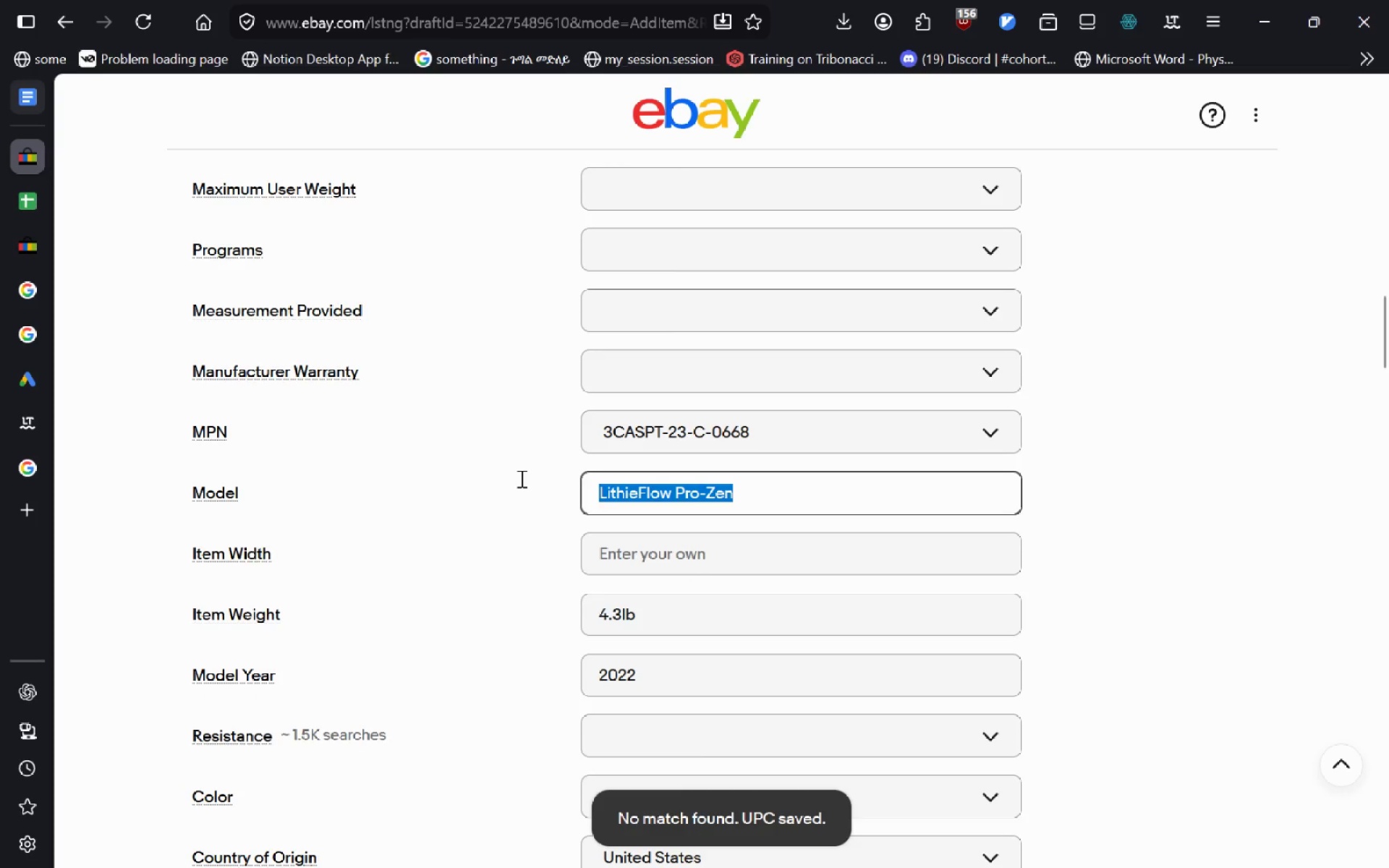 
key(Control+C)
 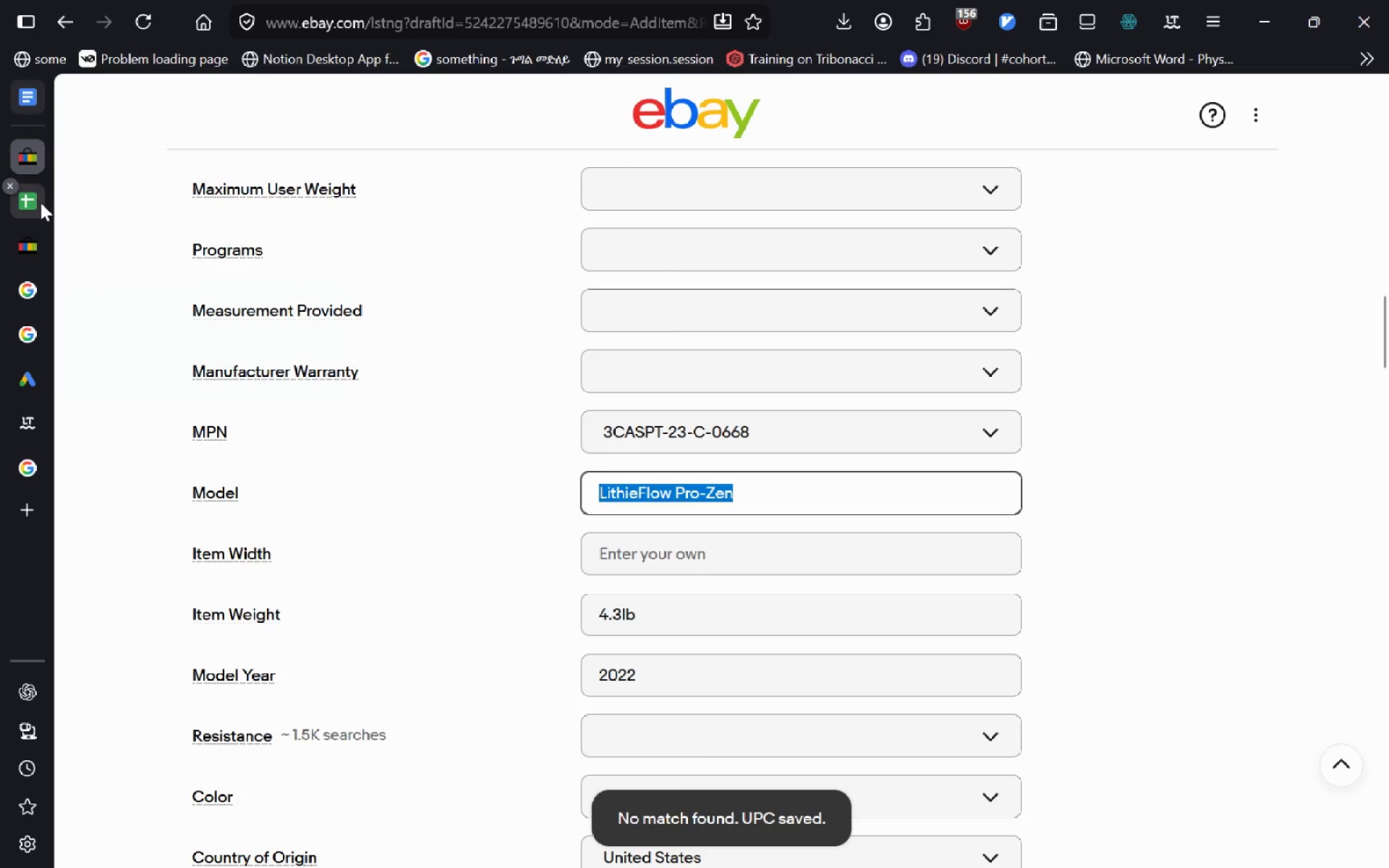 
left_click([41, 203])
 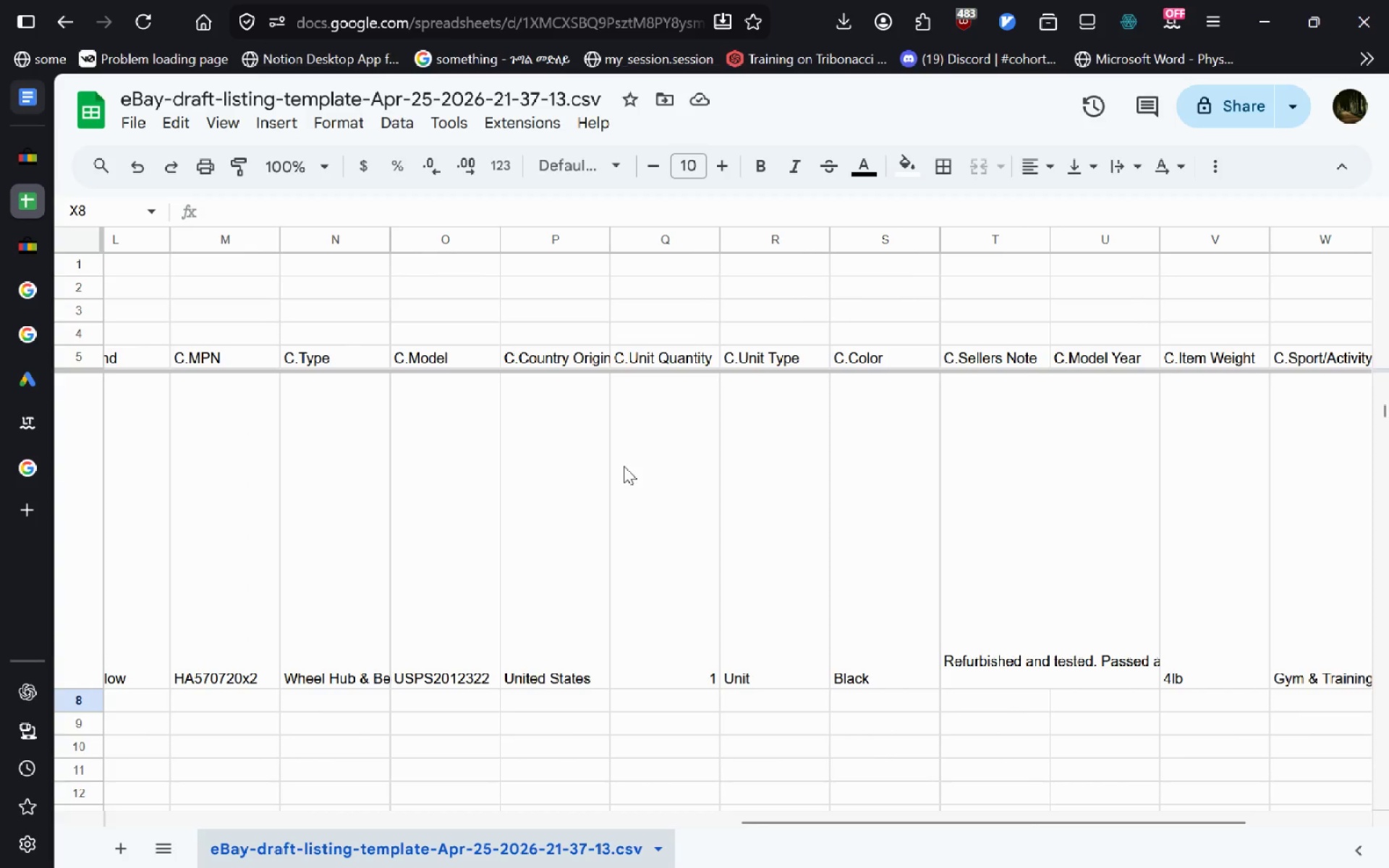 
double_click([450, 613])
 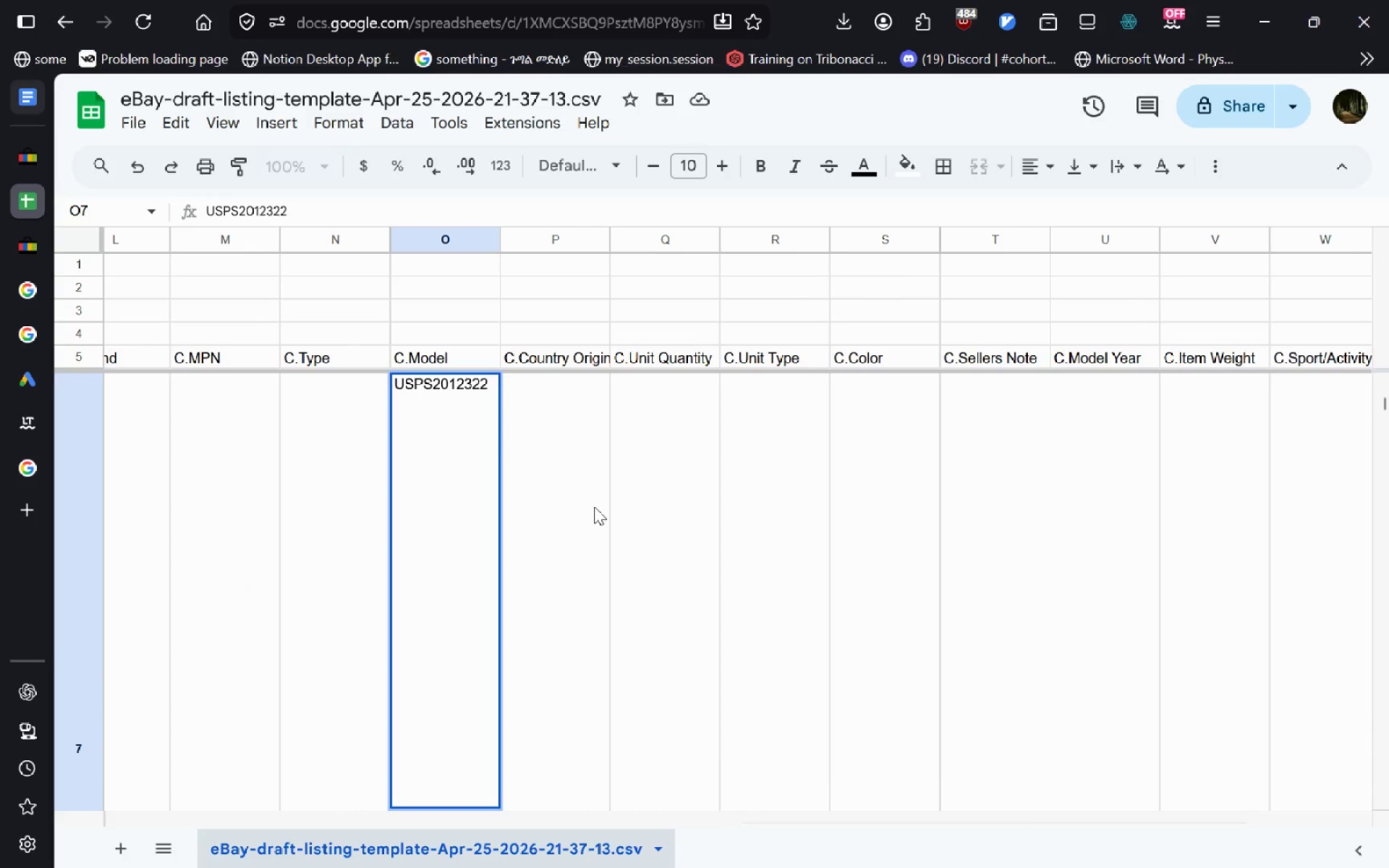 
left_click([596, 507])
 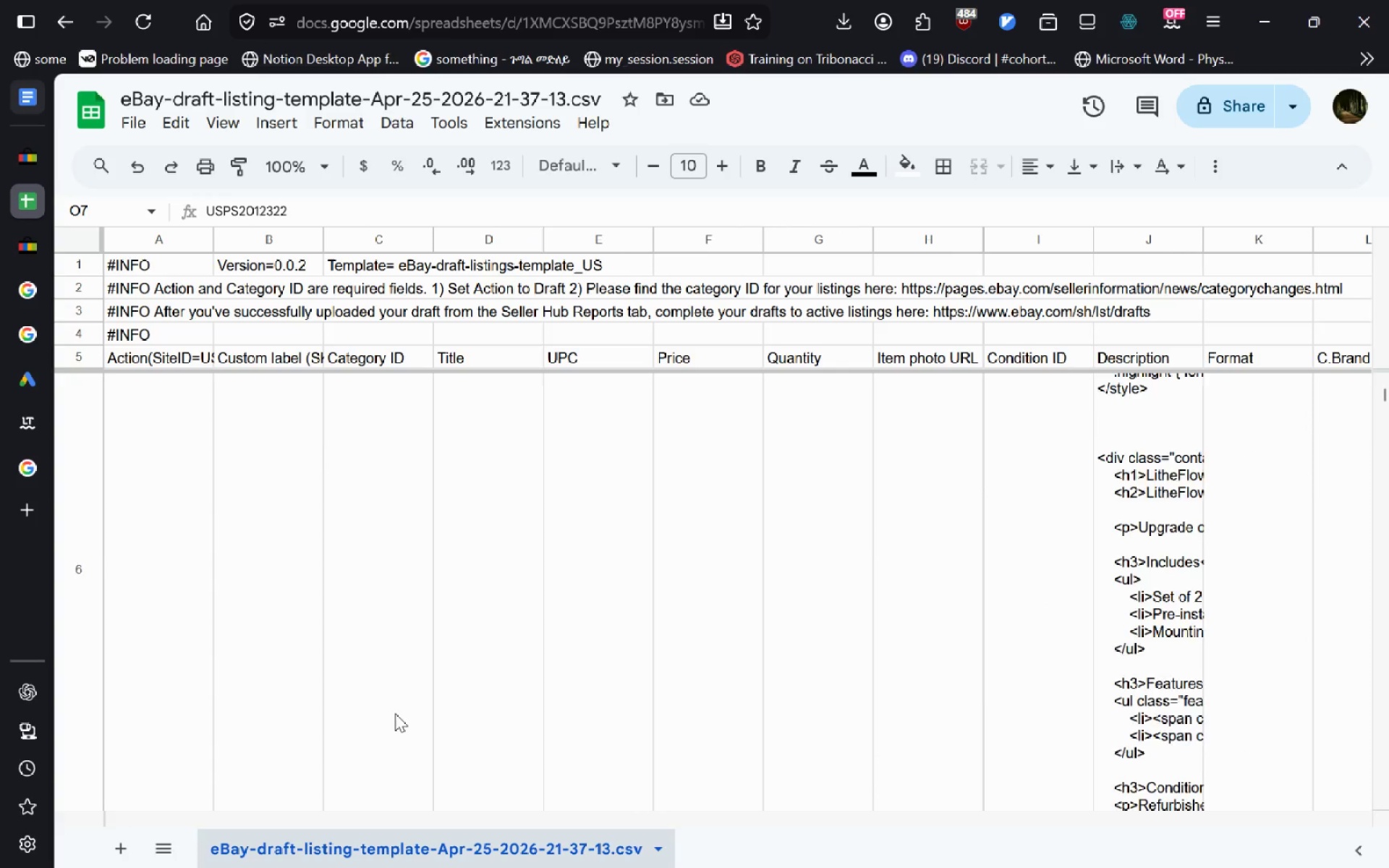 
wait(6.75)
 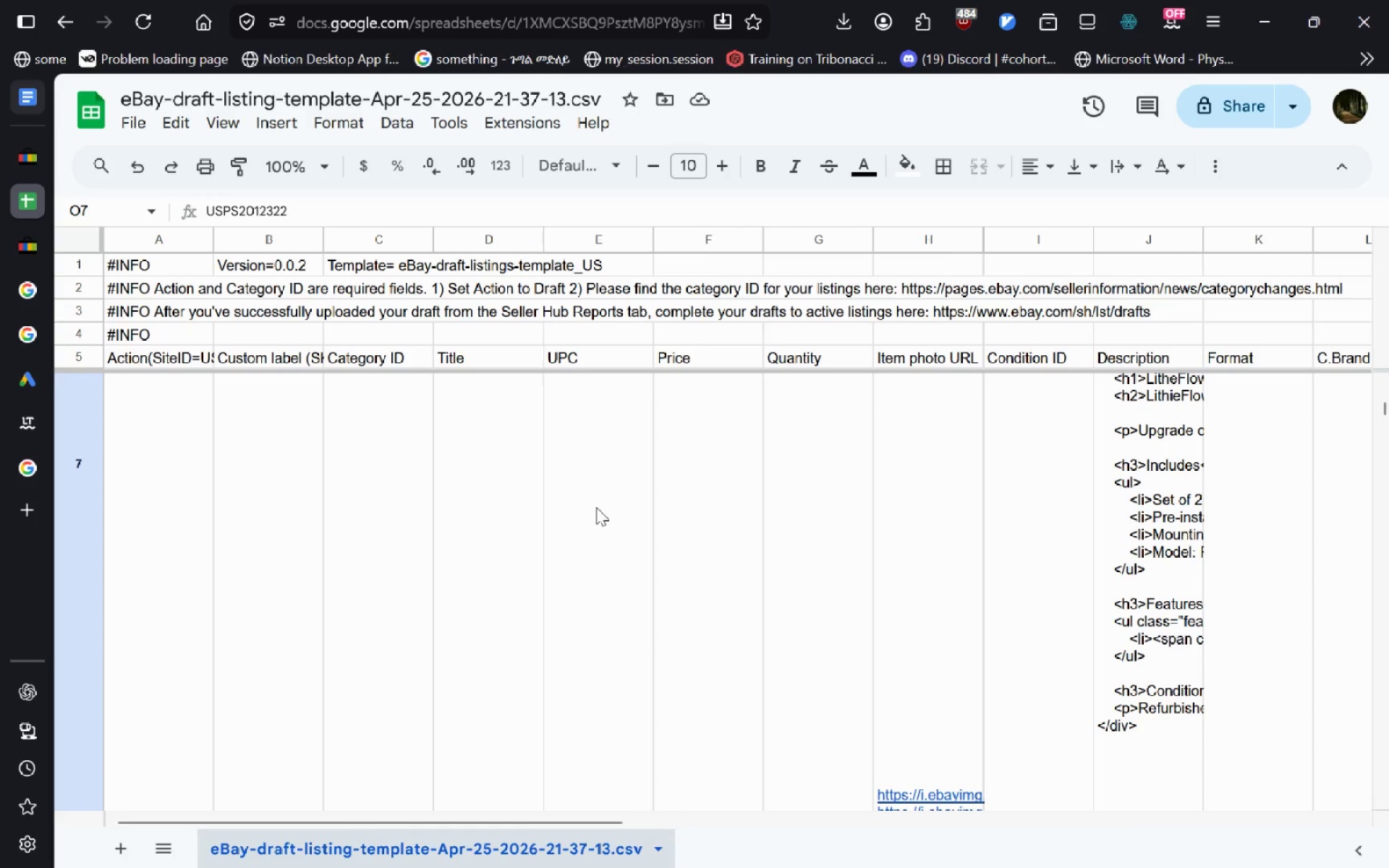 
double_click([520, 576])
 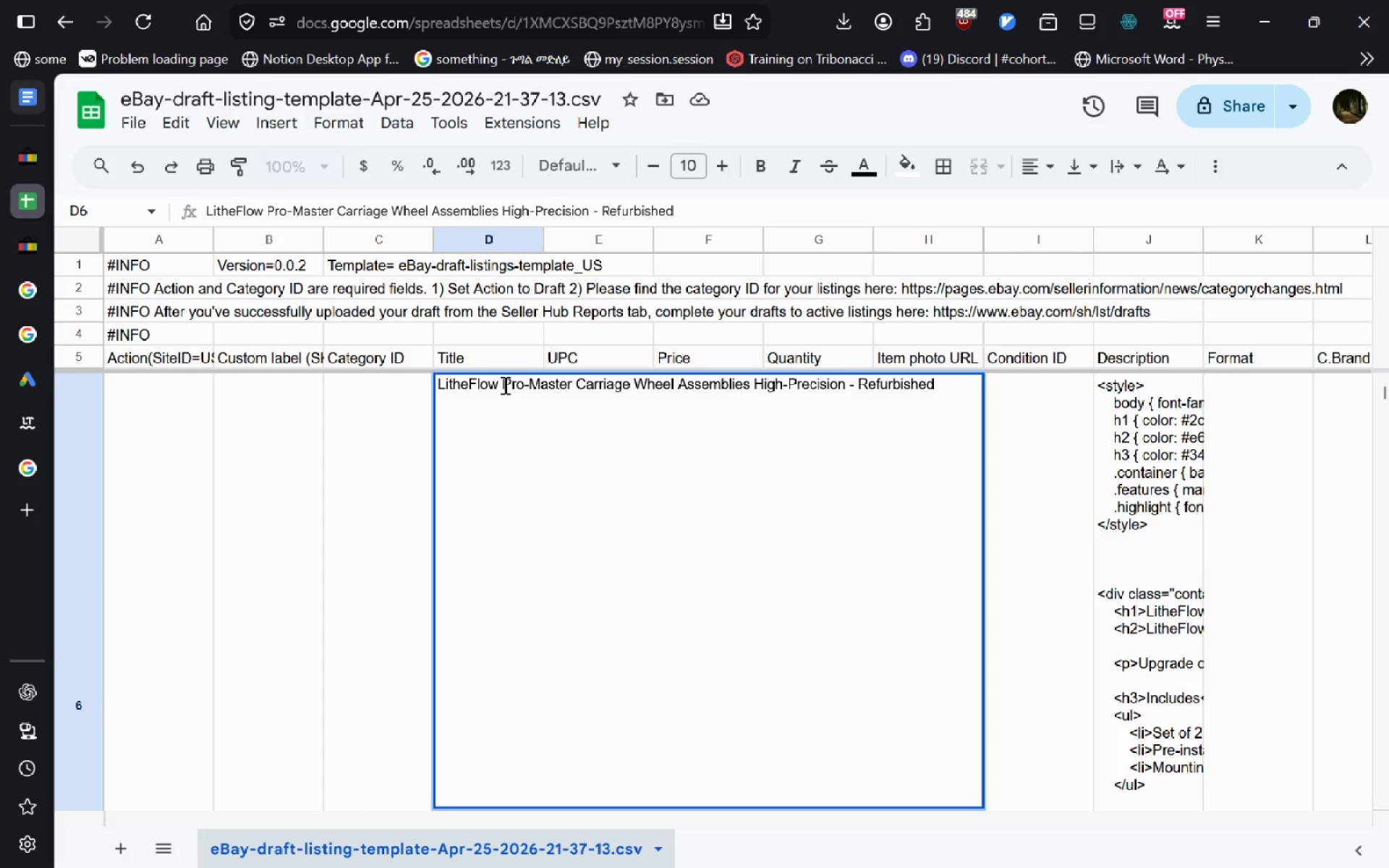 
left_click([506, 382])
 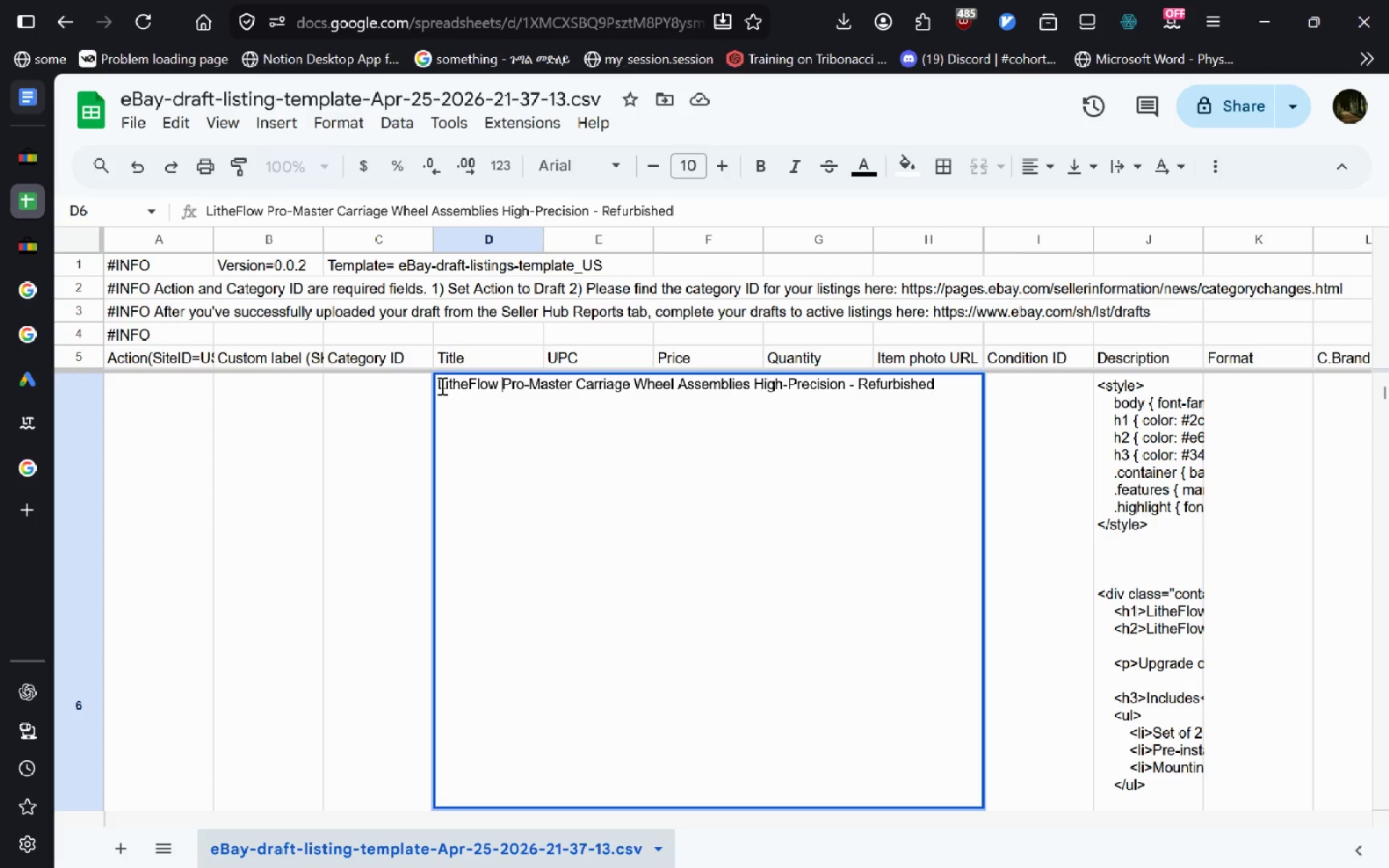 
left_click_drag(start_coordinate=[441, 386], to_coordinate=[574, 387])
 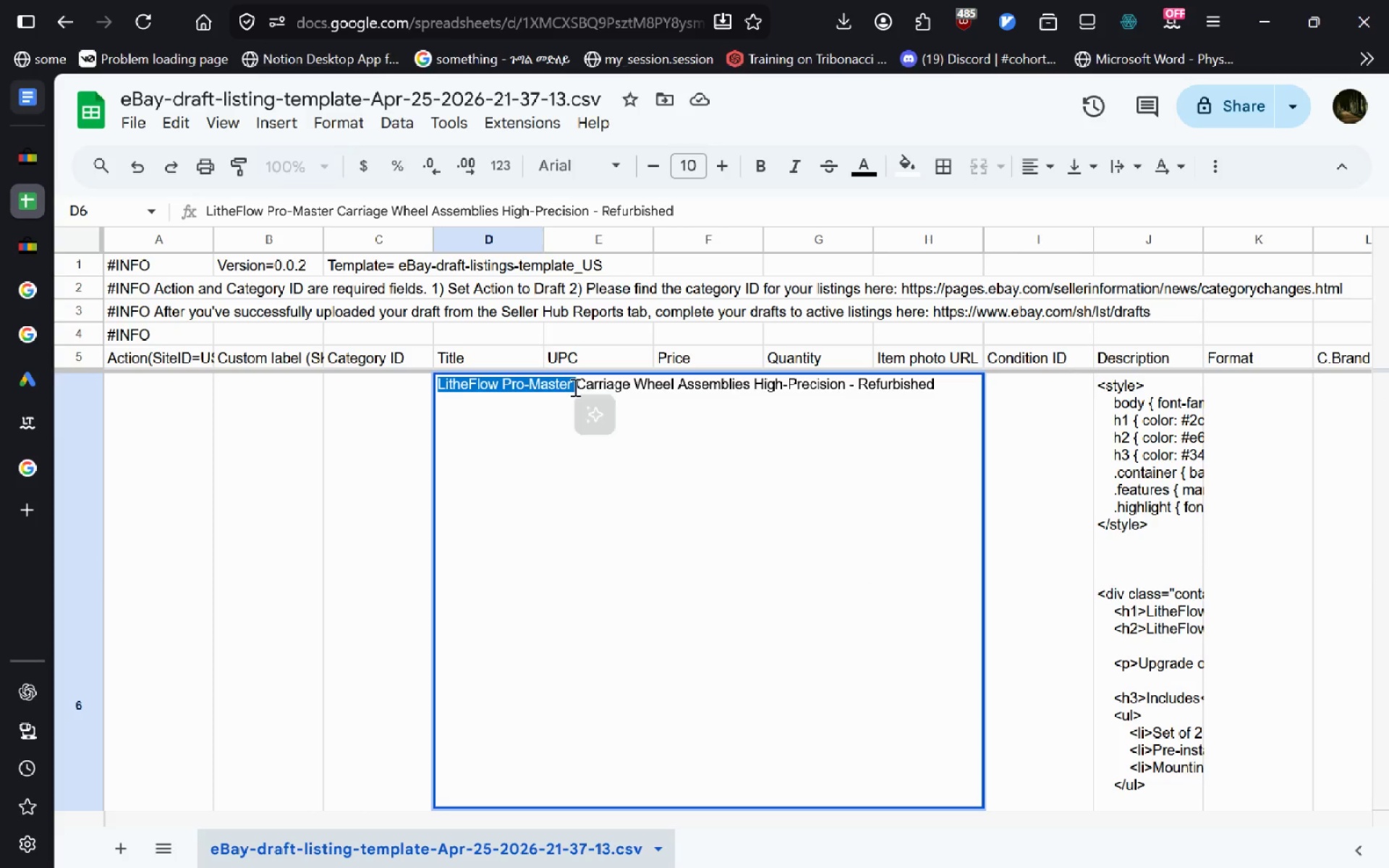 
key(Control+C)
 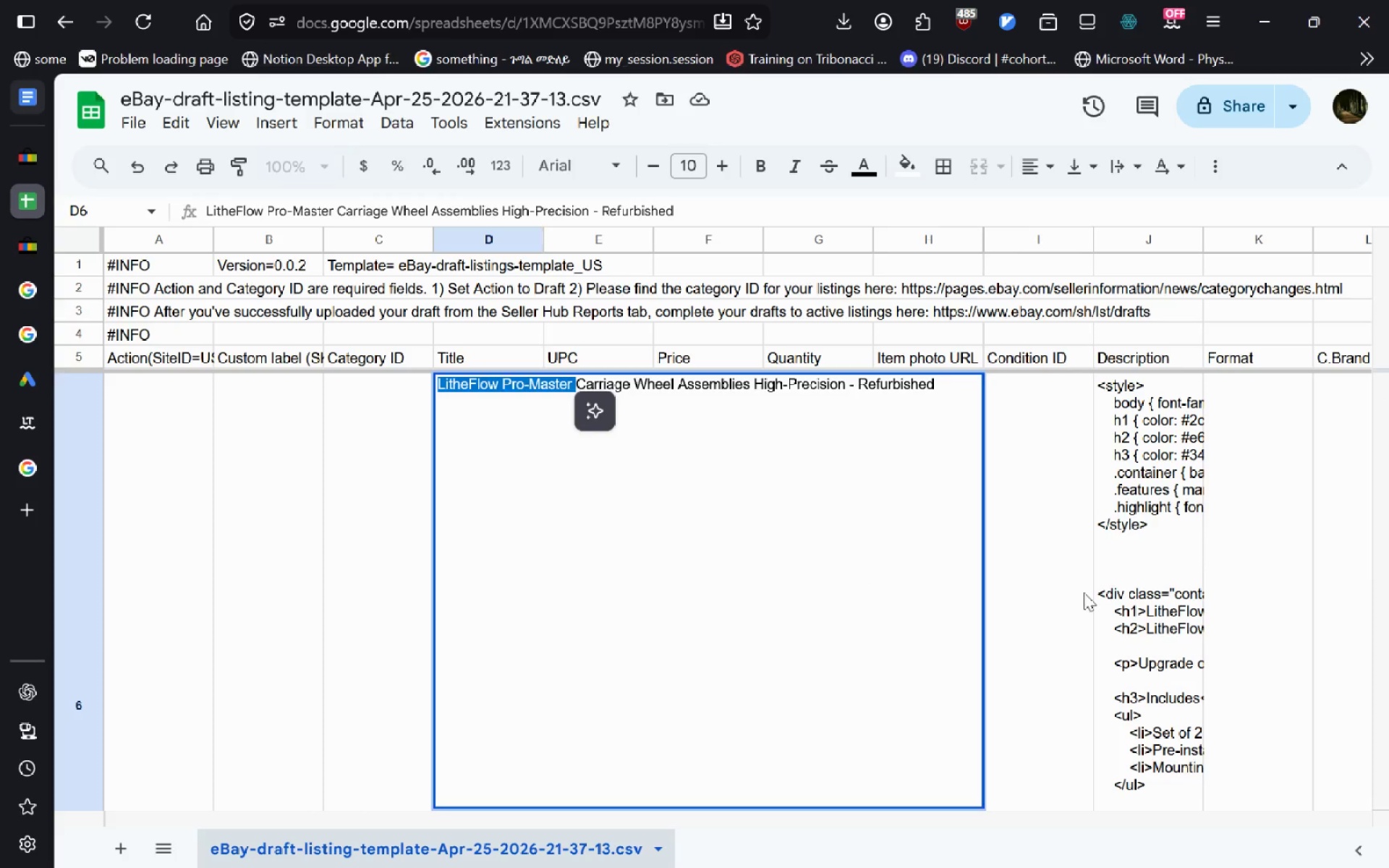 
left_click([1084, 592])
 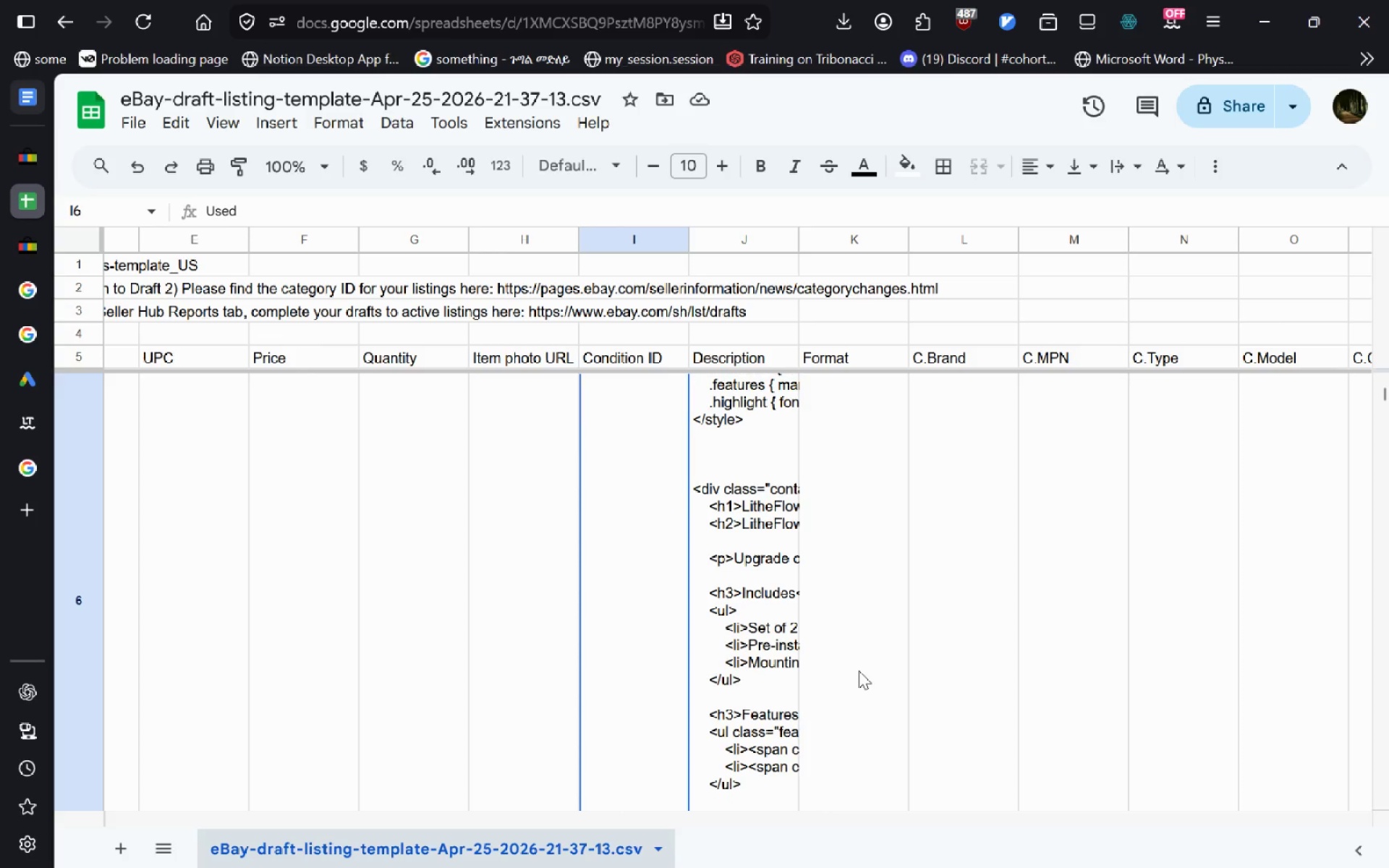 
double_click([1038, 597])
 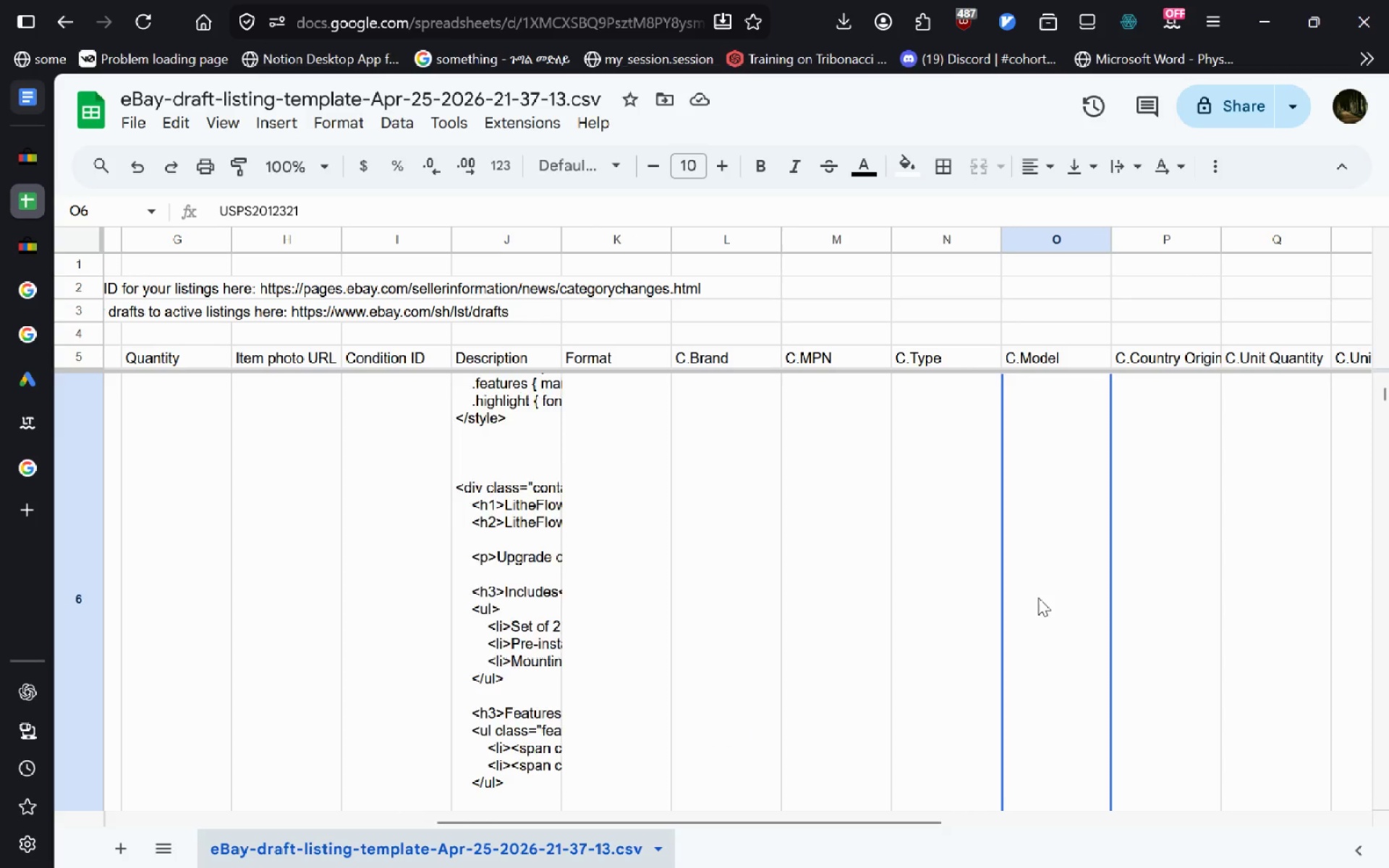 
key(Control+A)
 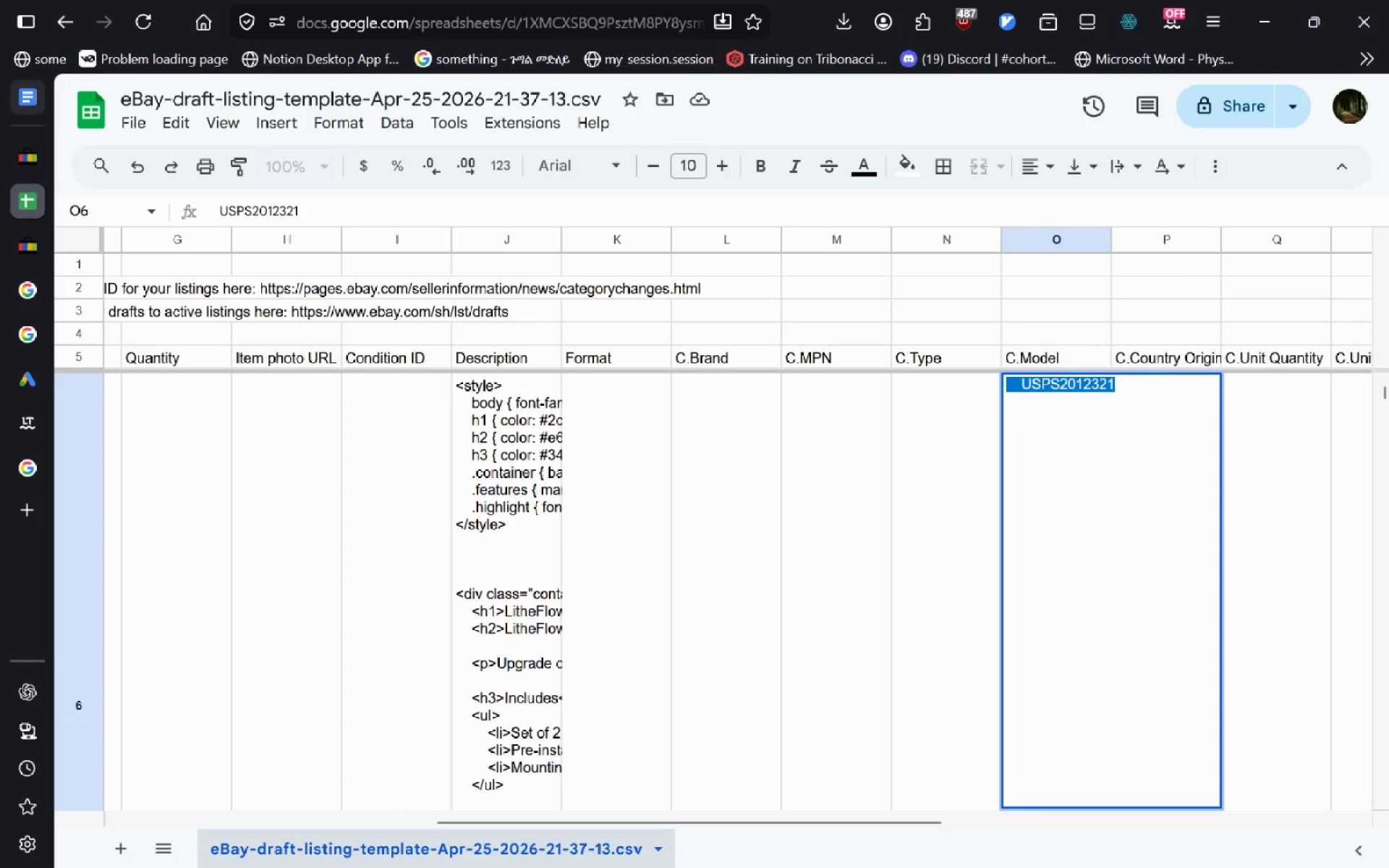 
key(Control+V)
 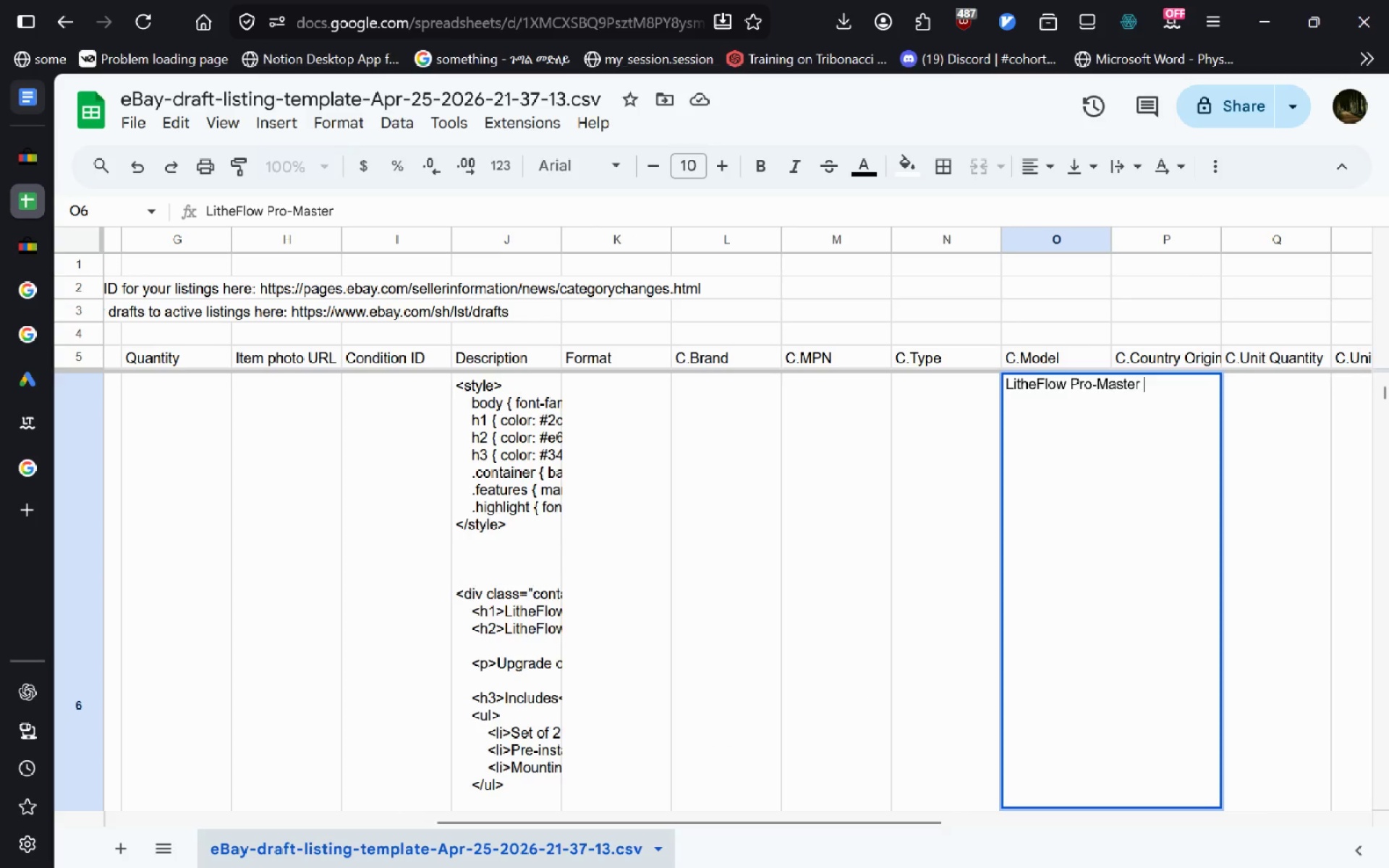 
key(Enter)
 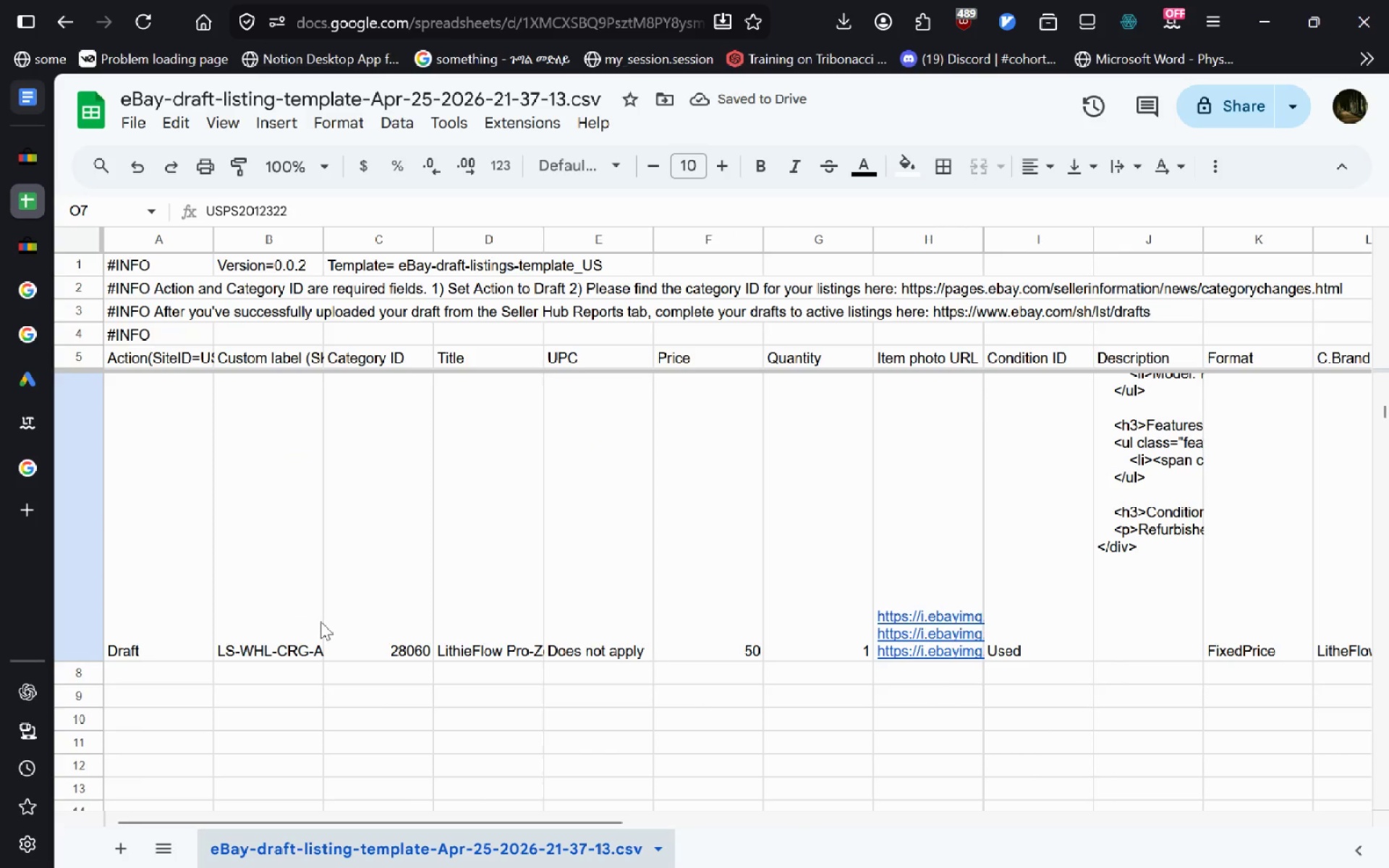 
wait(5.95)
 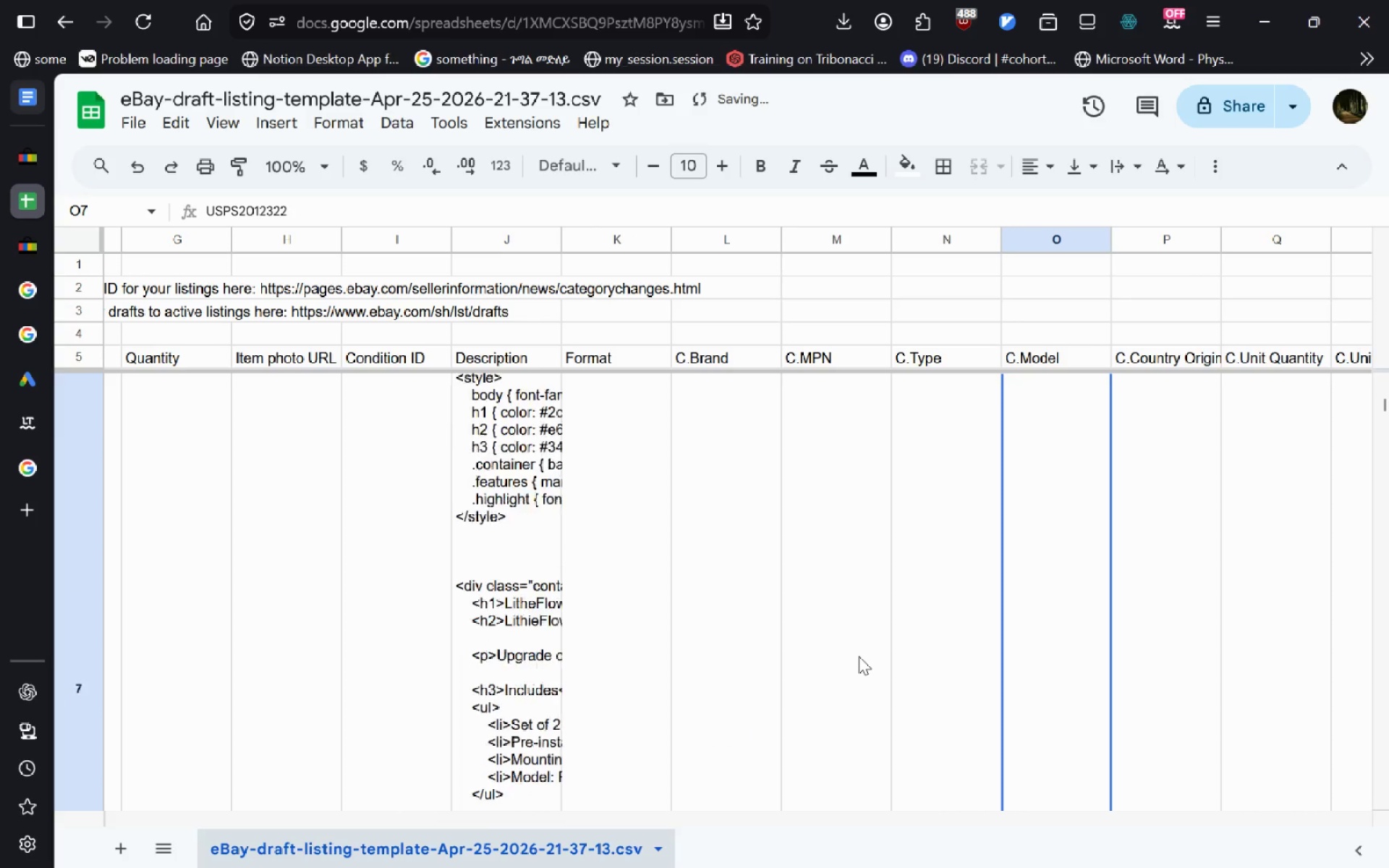 
double_click([488, 629])
 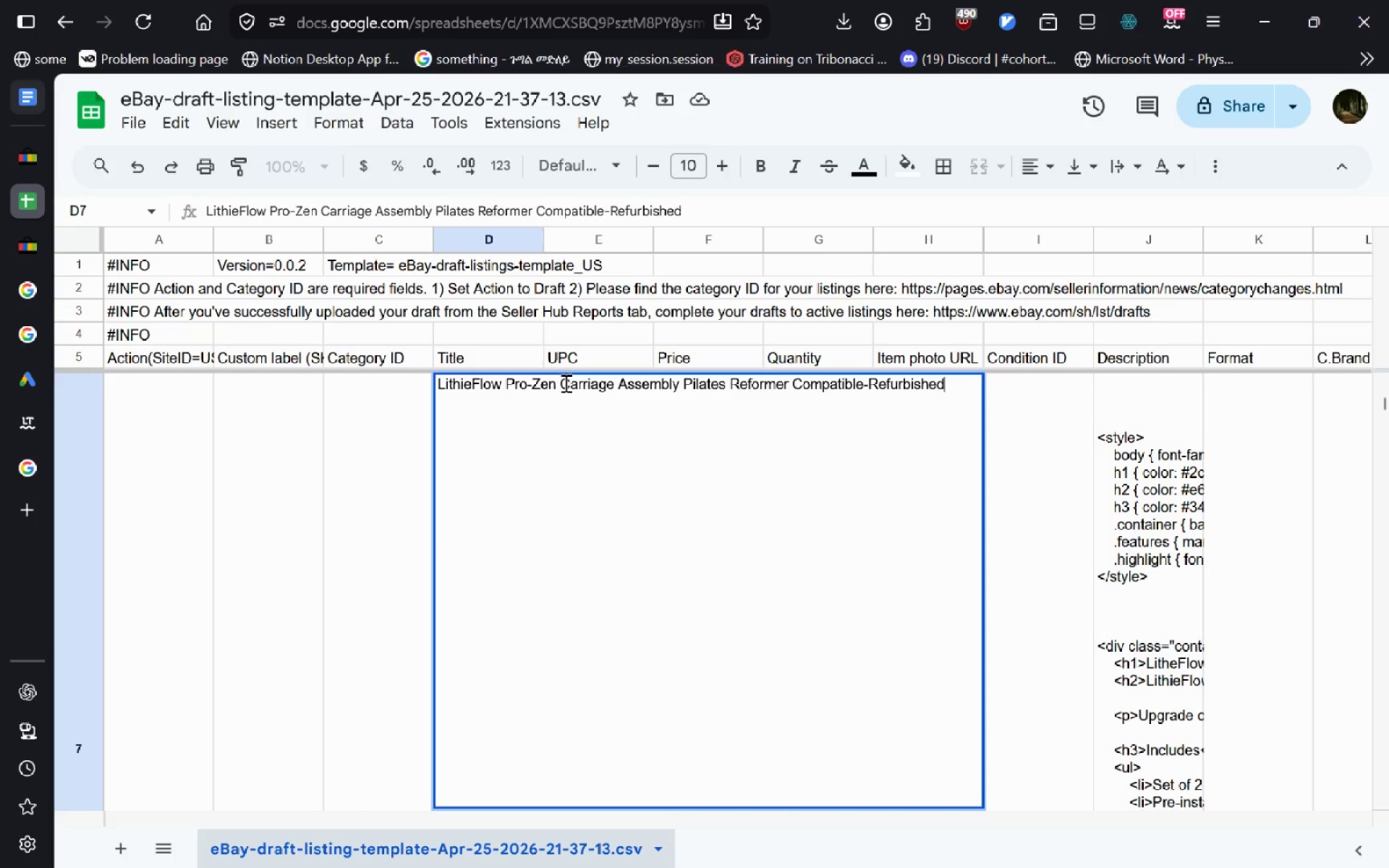 
left_click_drag(start_coordinate=[558, 385], to_coordinate=[328, 354])
 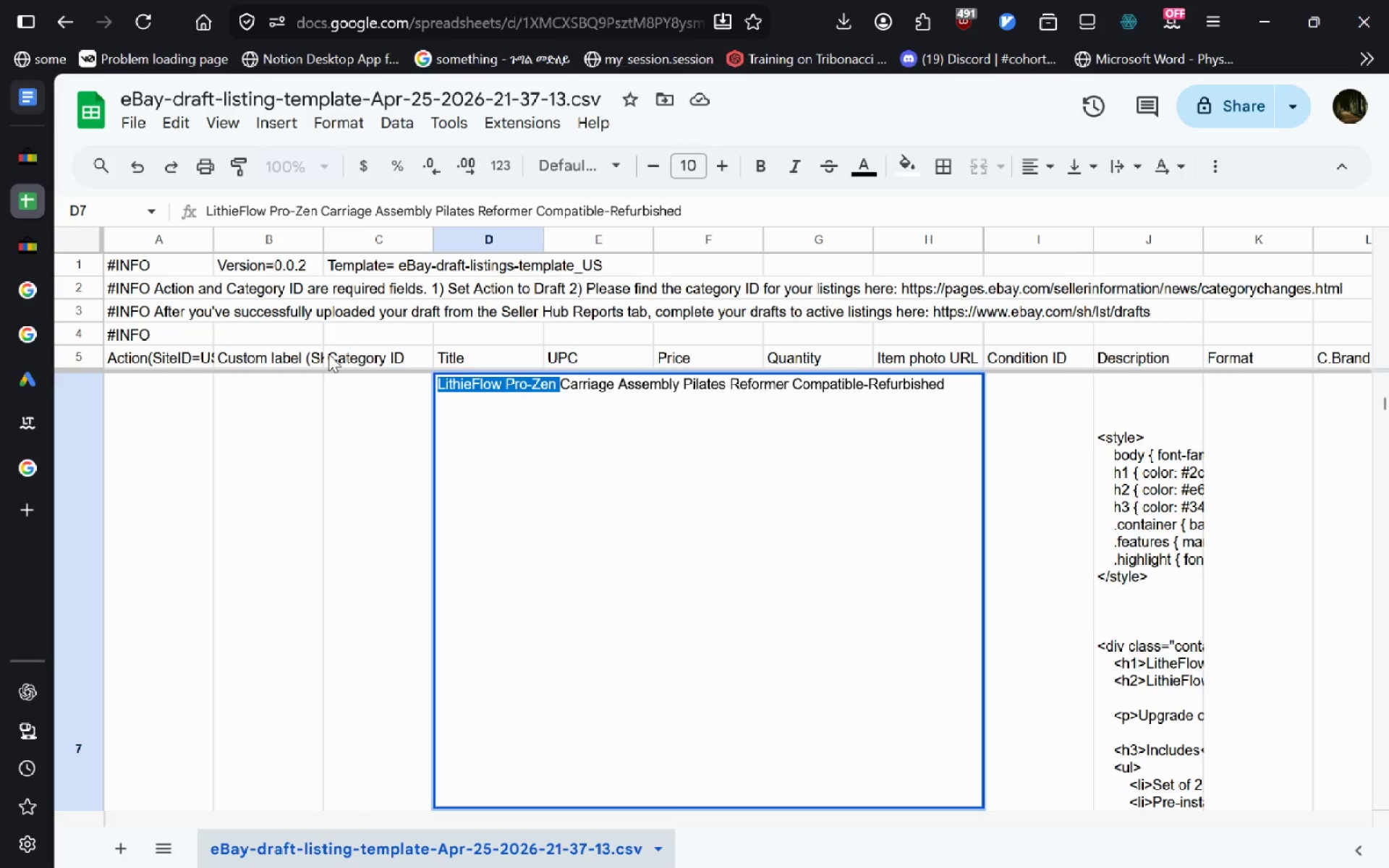 
key(Control+C)
 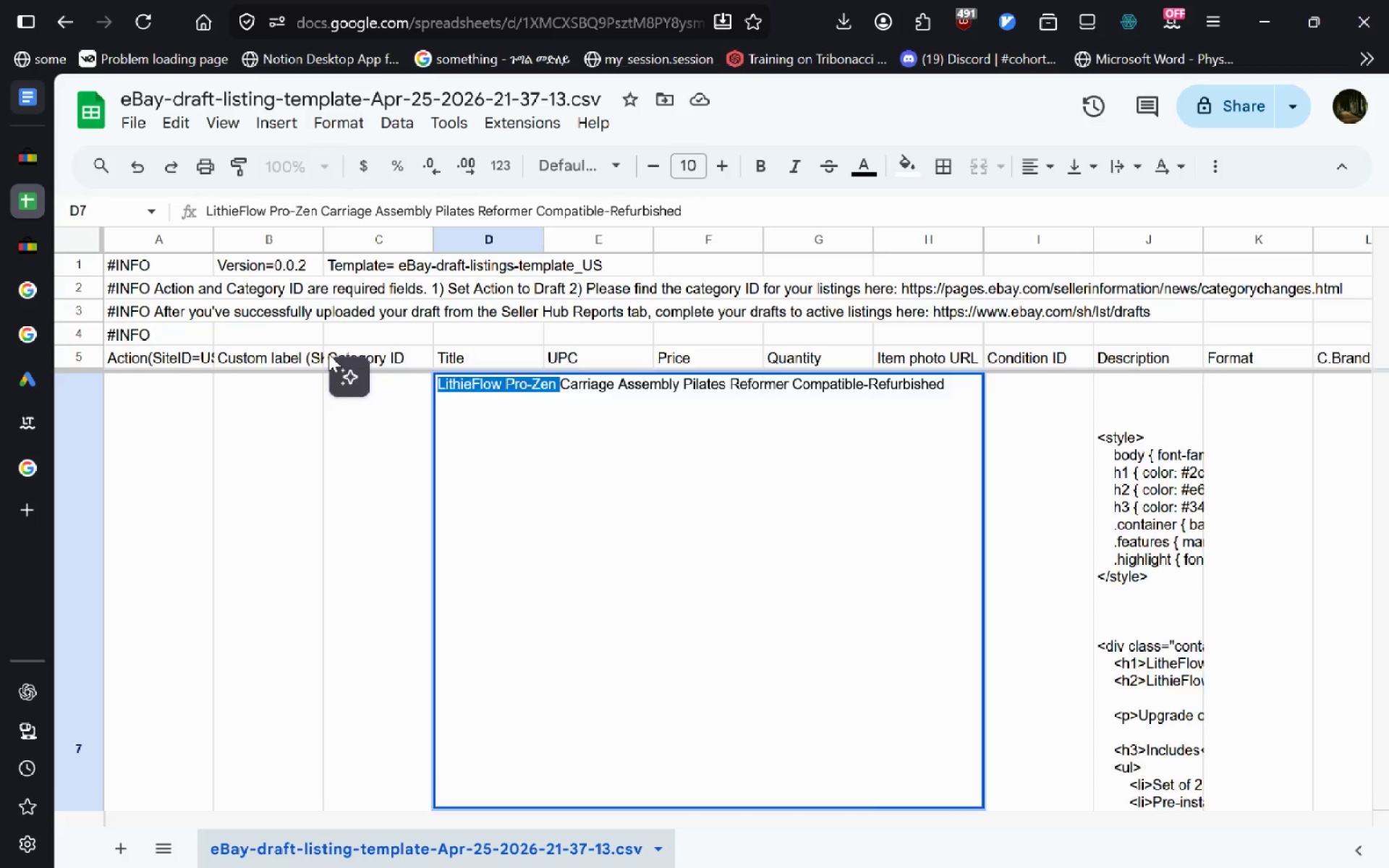 
key(Enter)
 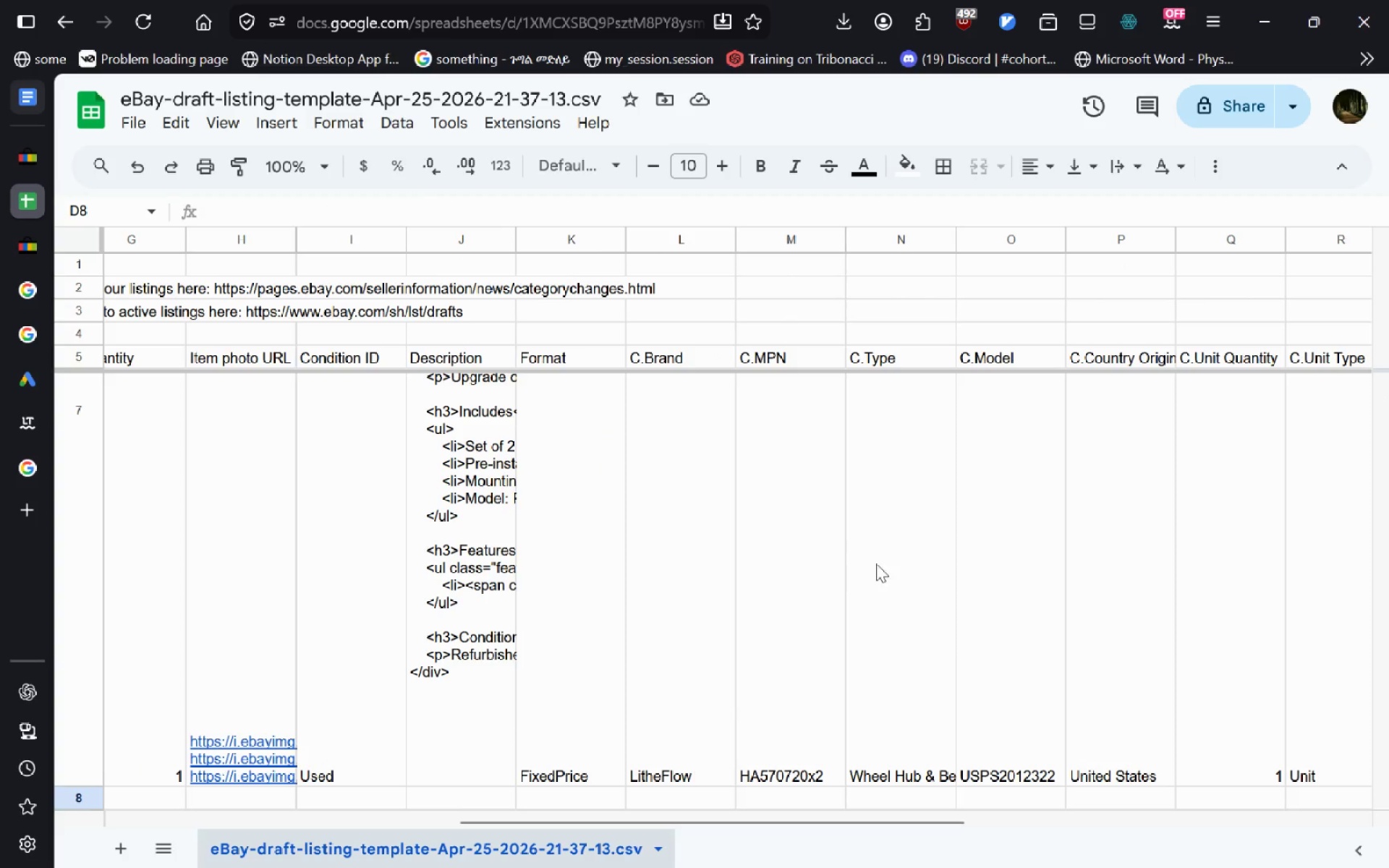 
double_click([1005, 672])
 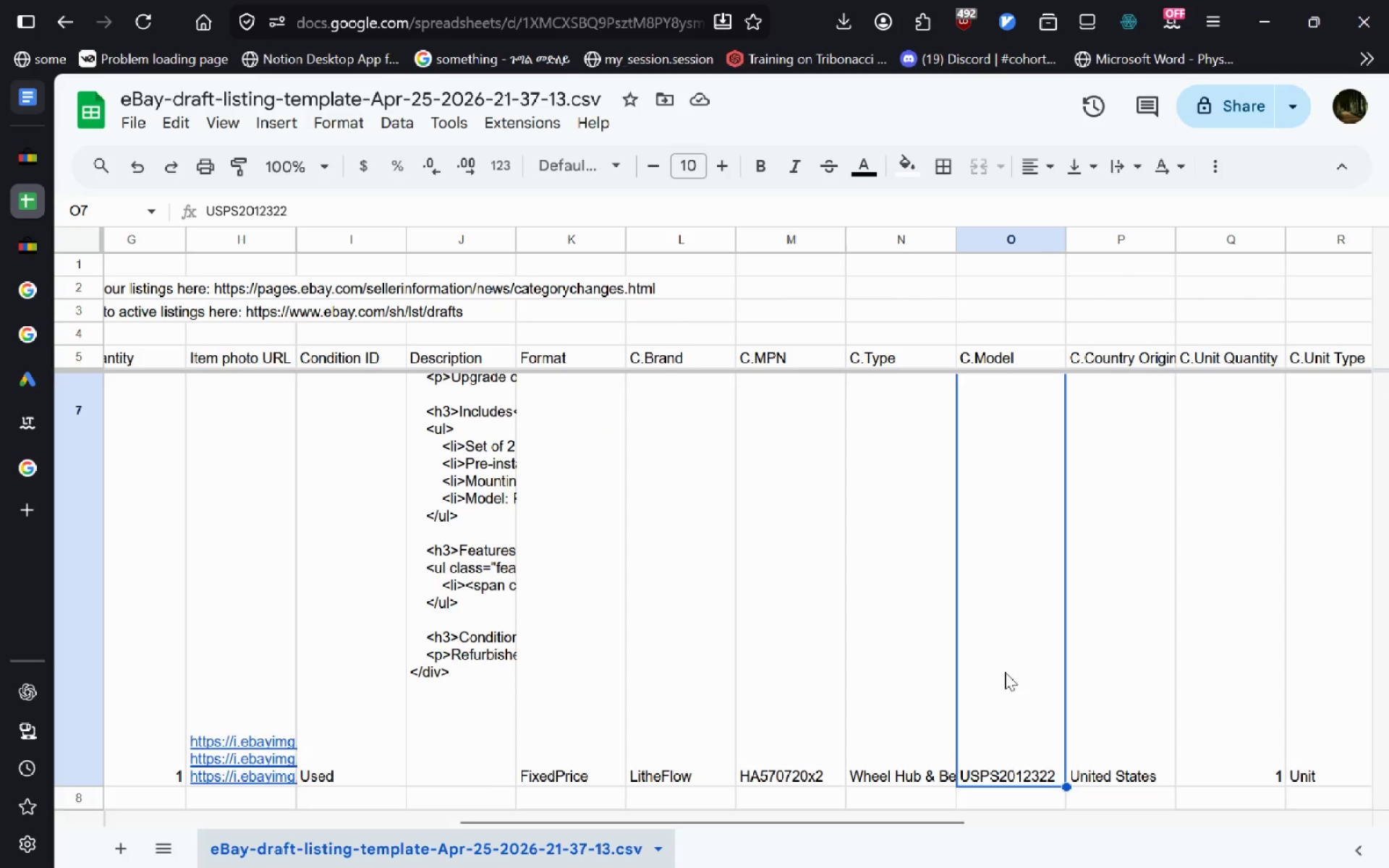 
key(Control+A)
 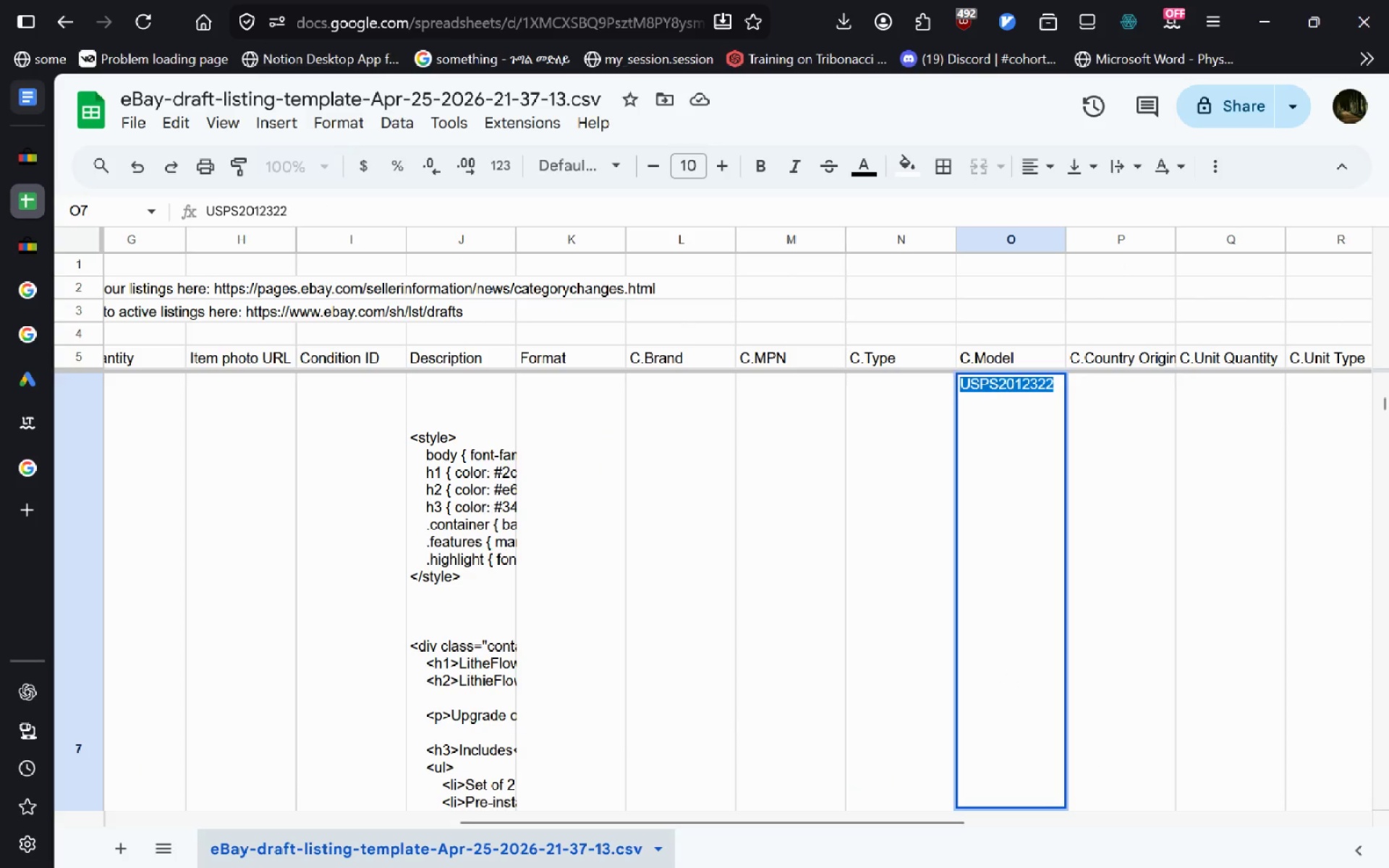 
key(Control+V)
 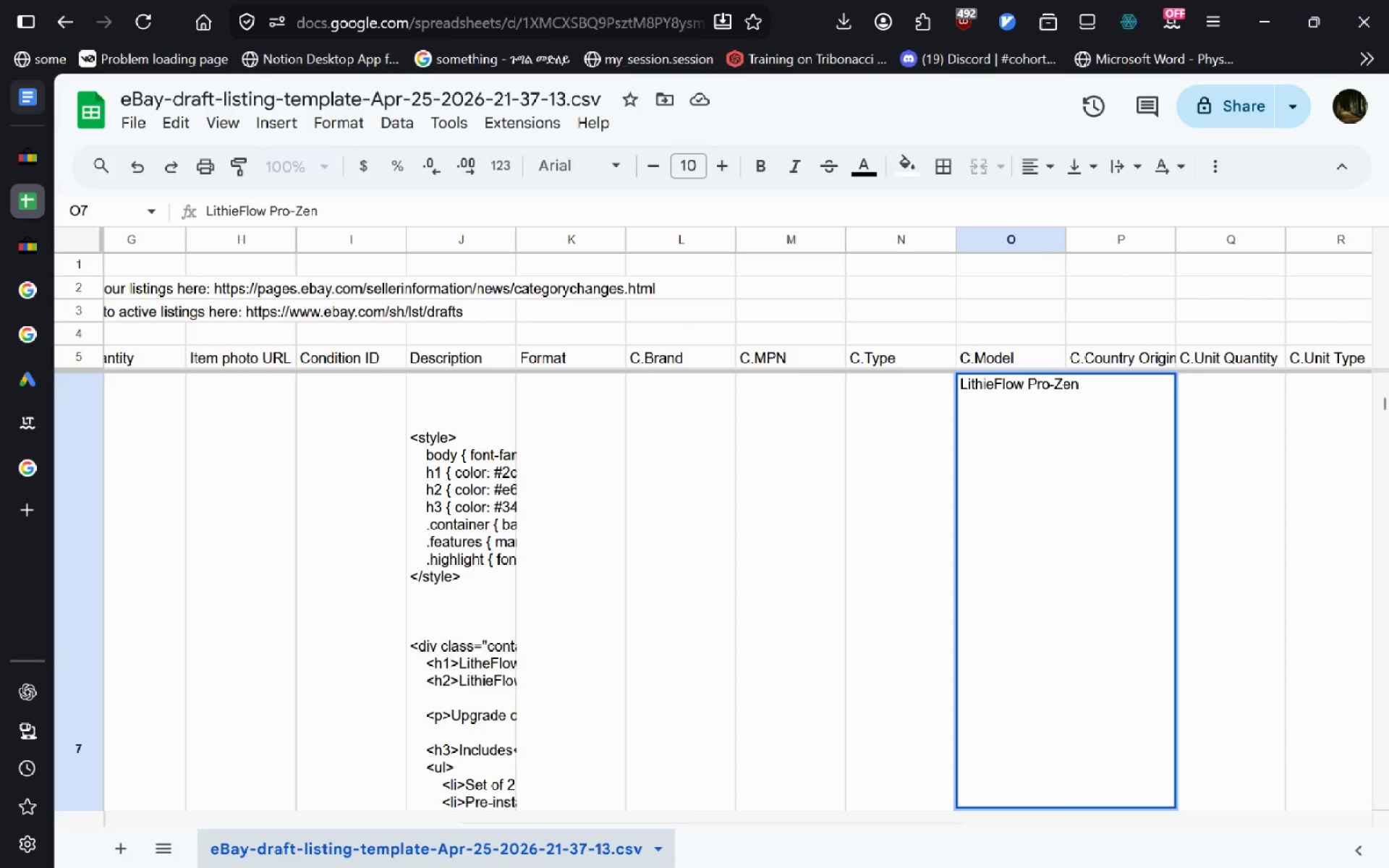 
key(Enter)
 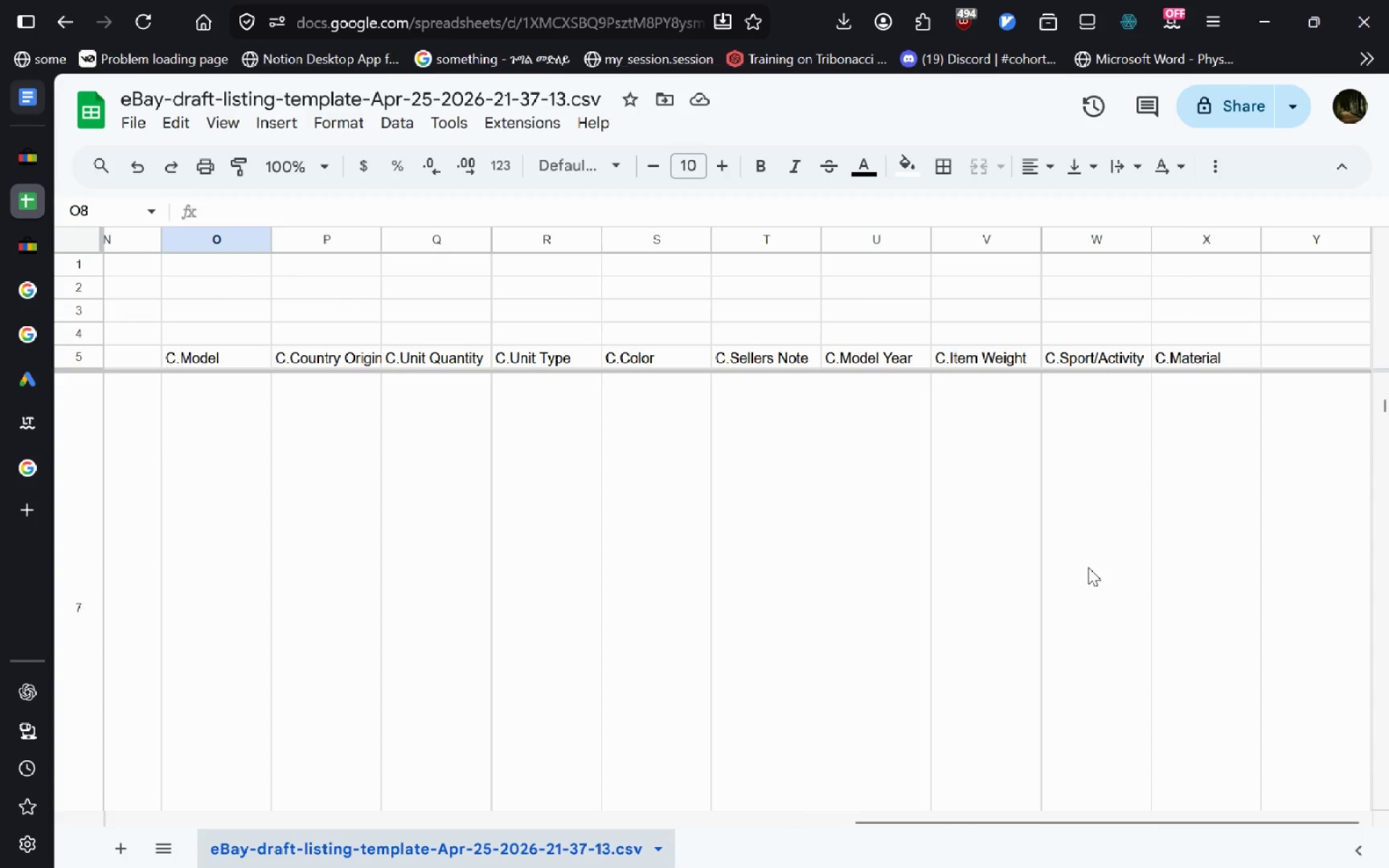 
wait(7.34)
 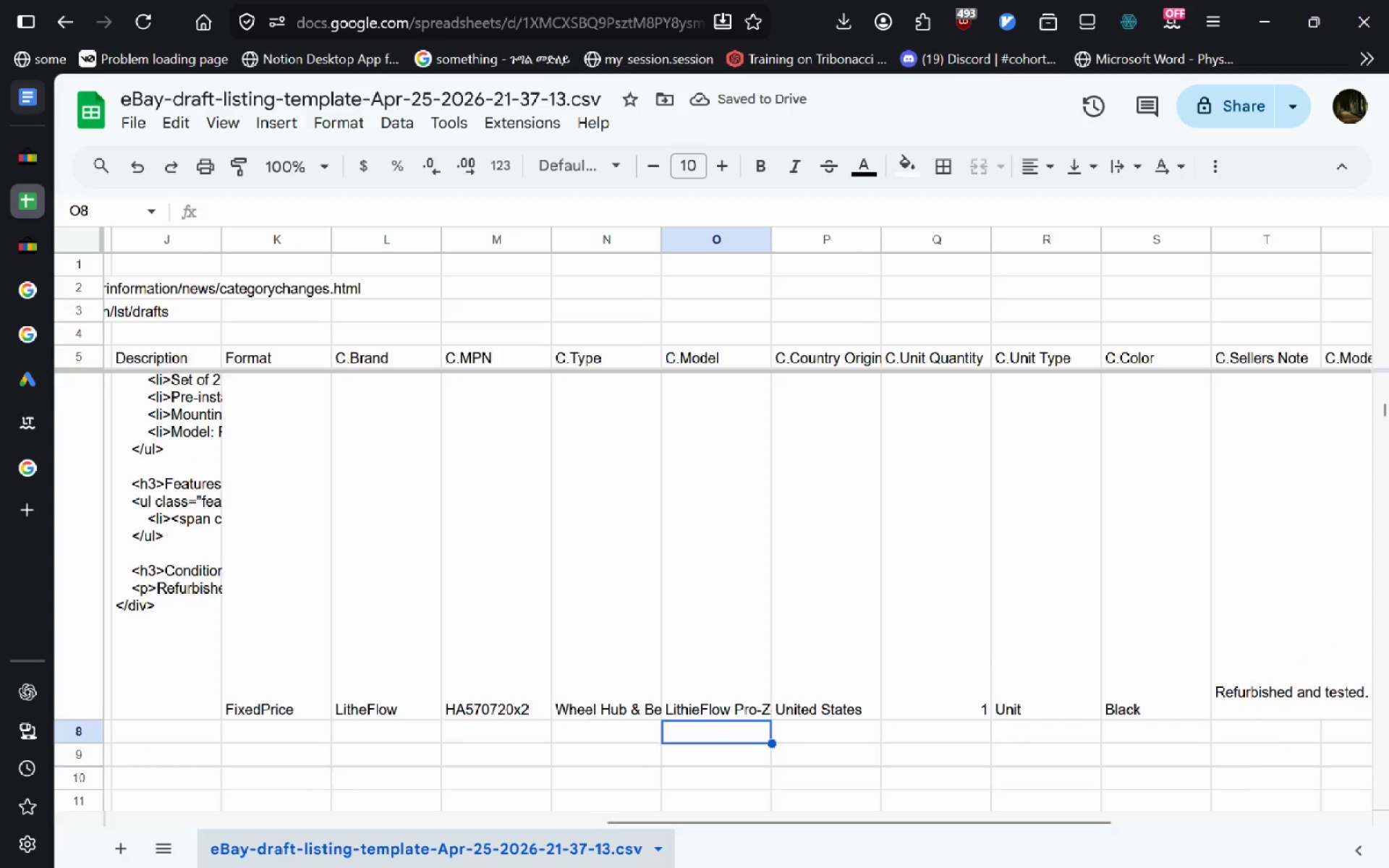 
left_click([1190, 353])
 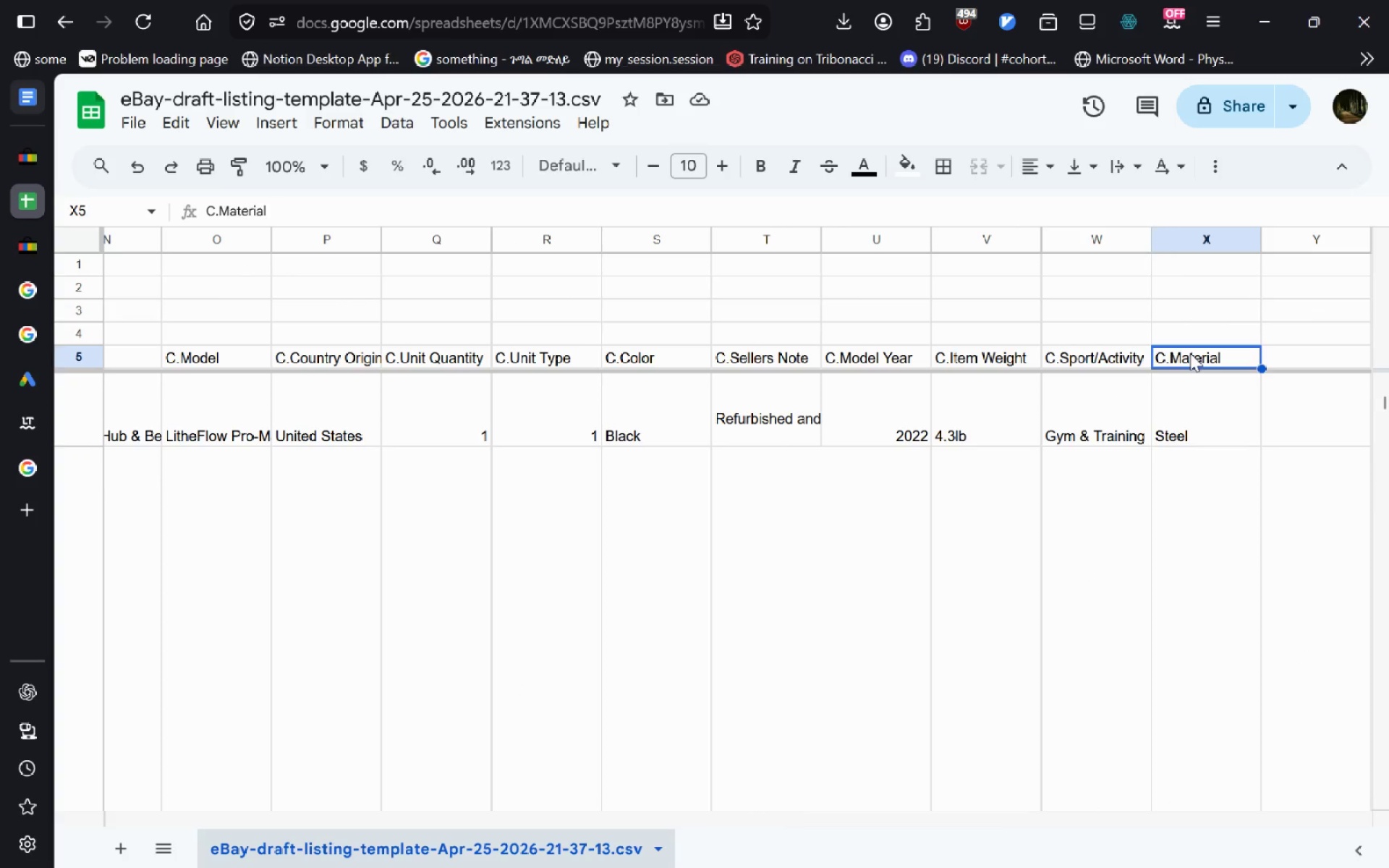 
key(ArrowLeft)
 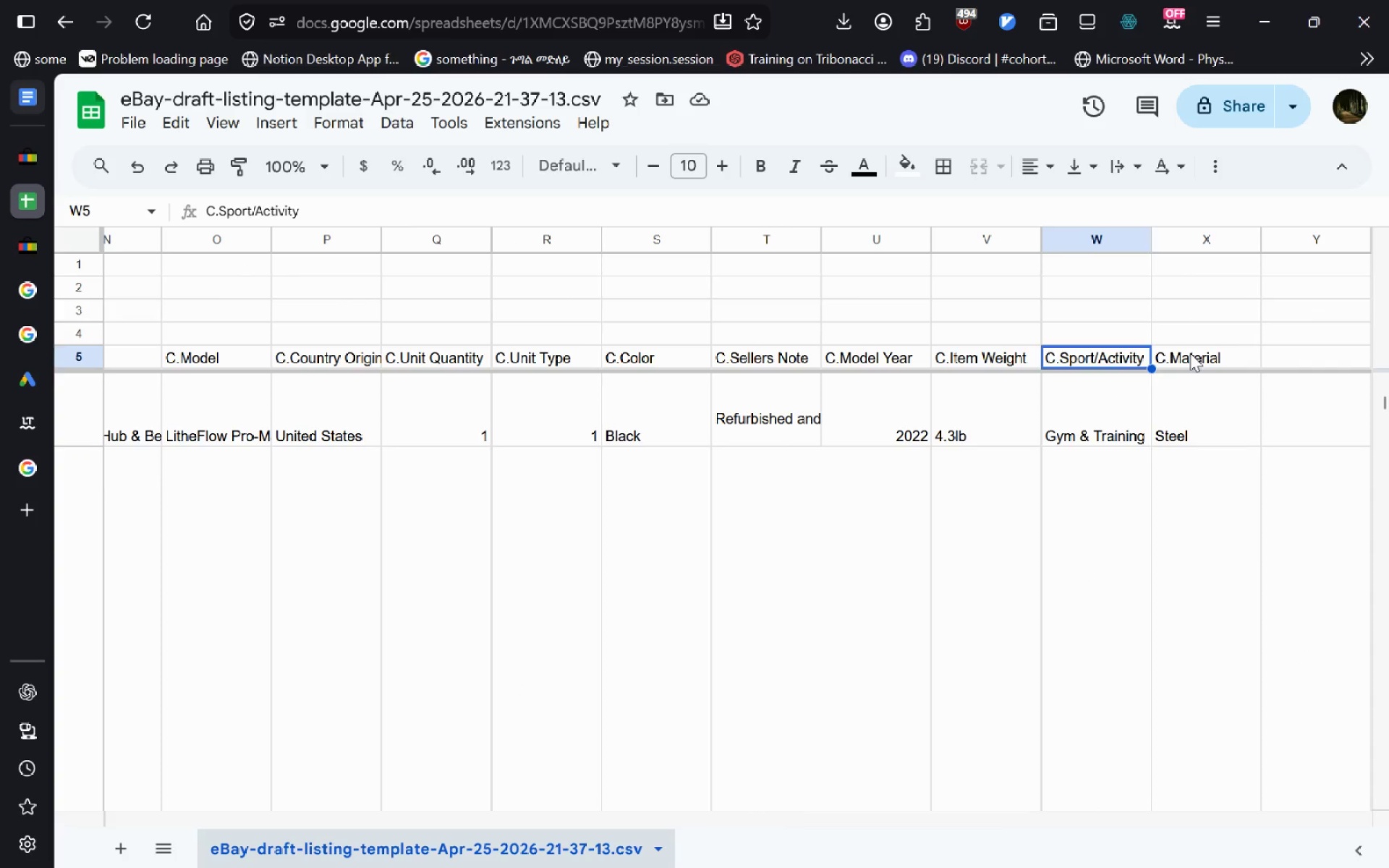 
key(ArrowLeft)
 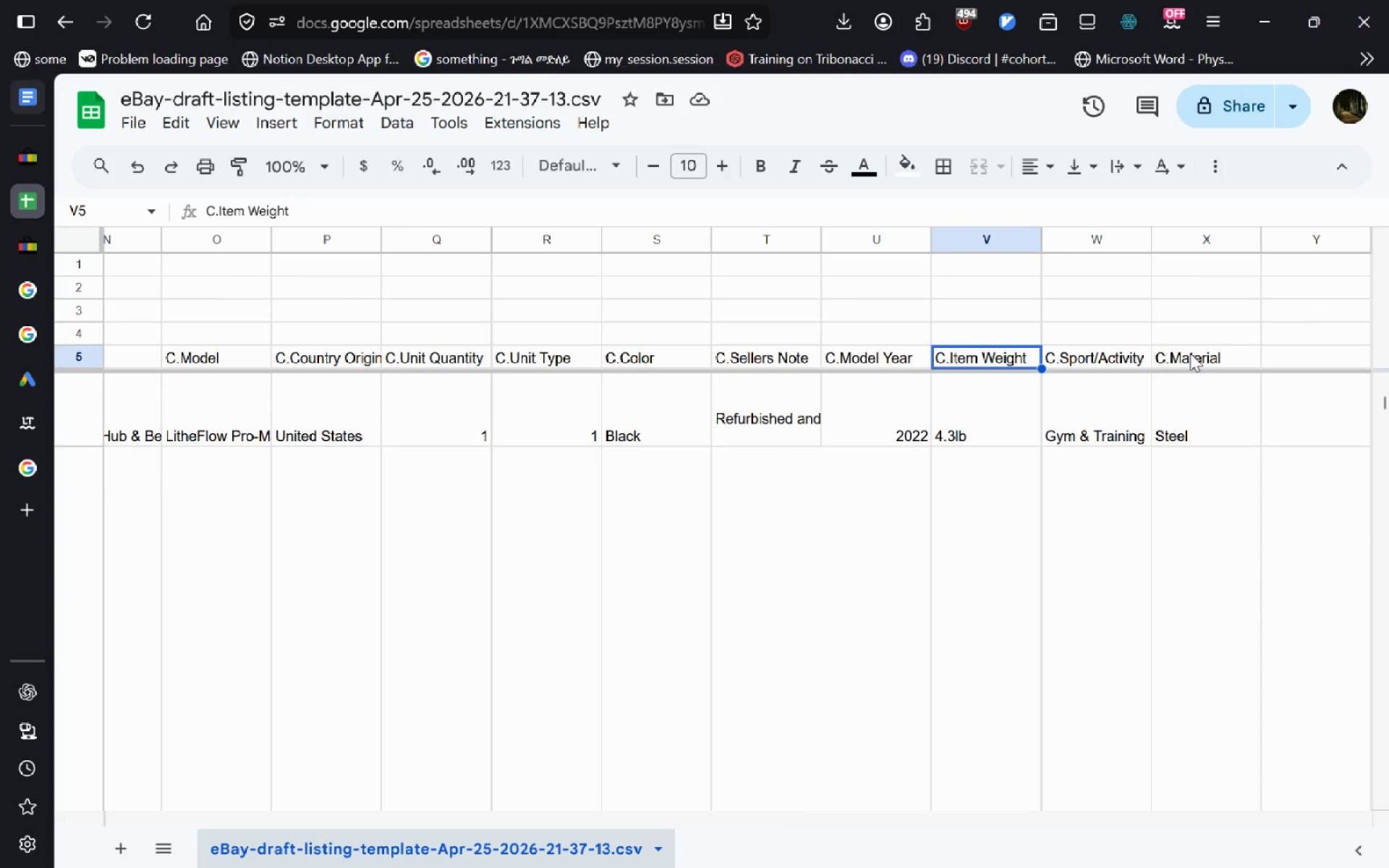 
key(ArrowLeft)
 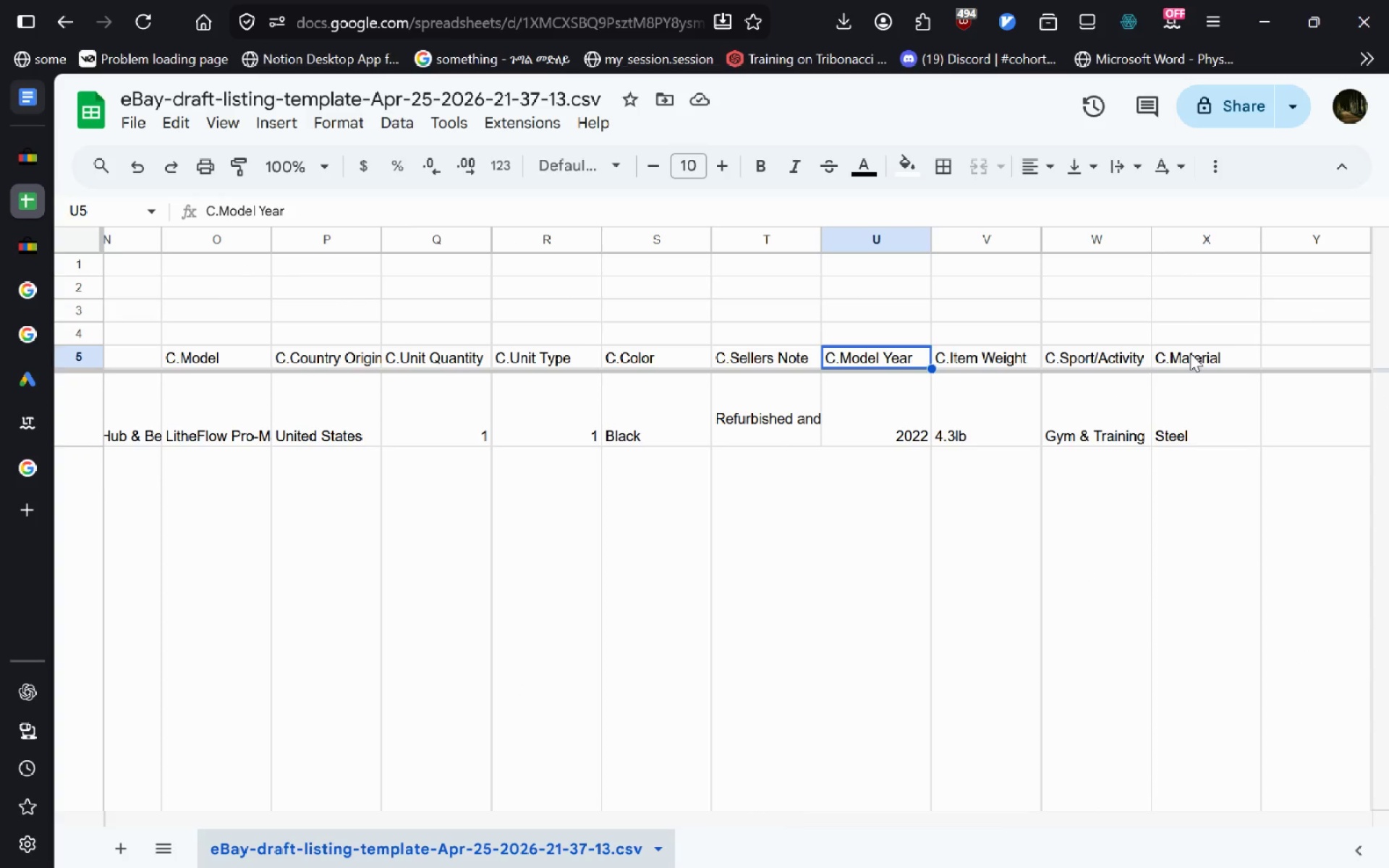 
key(ArrowLeft)
 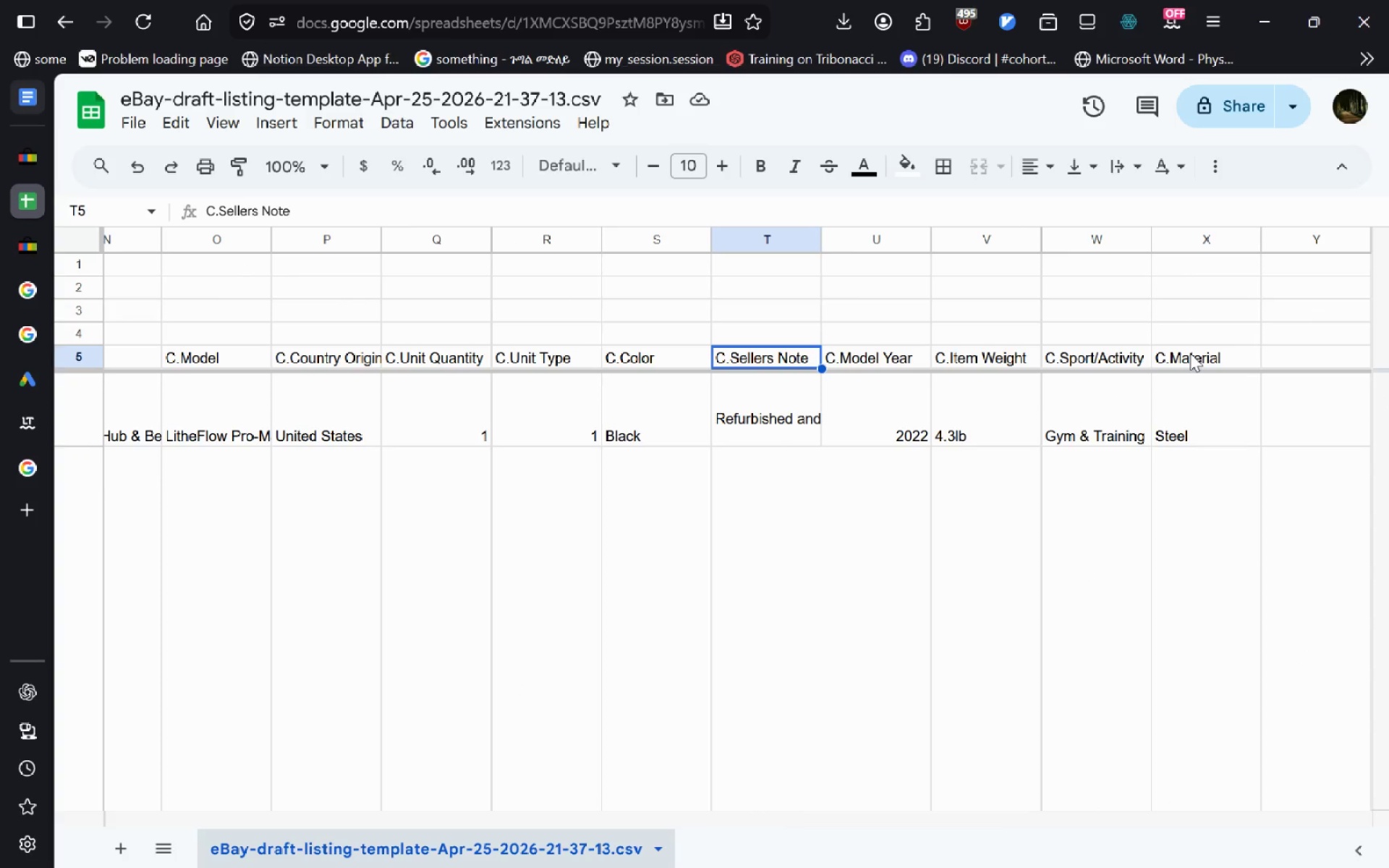 
key(ArrowLeft)
 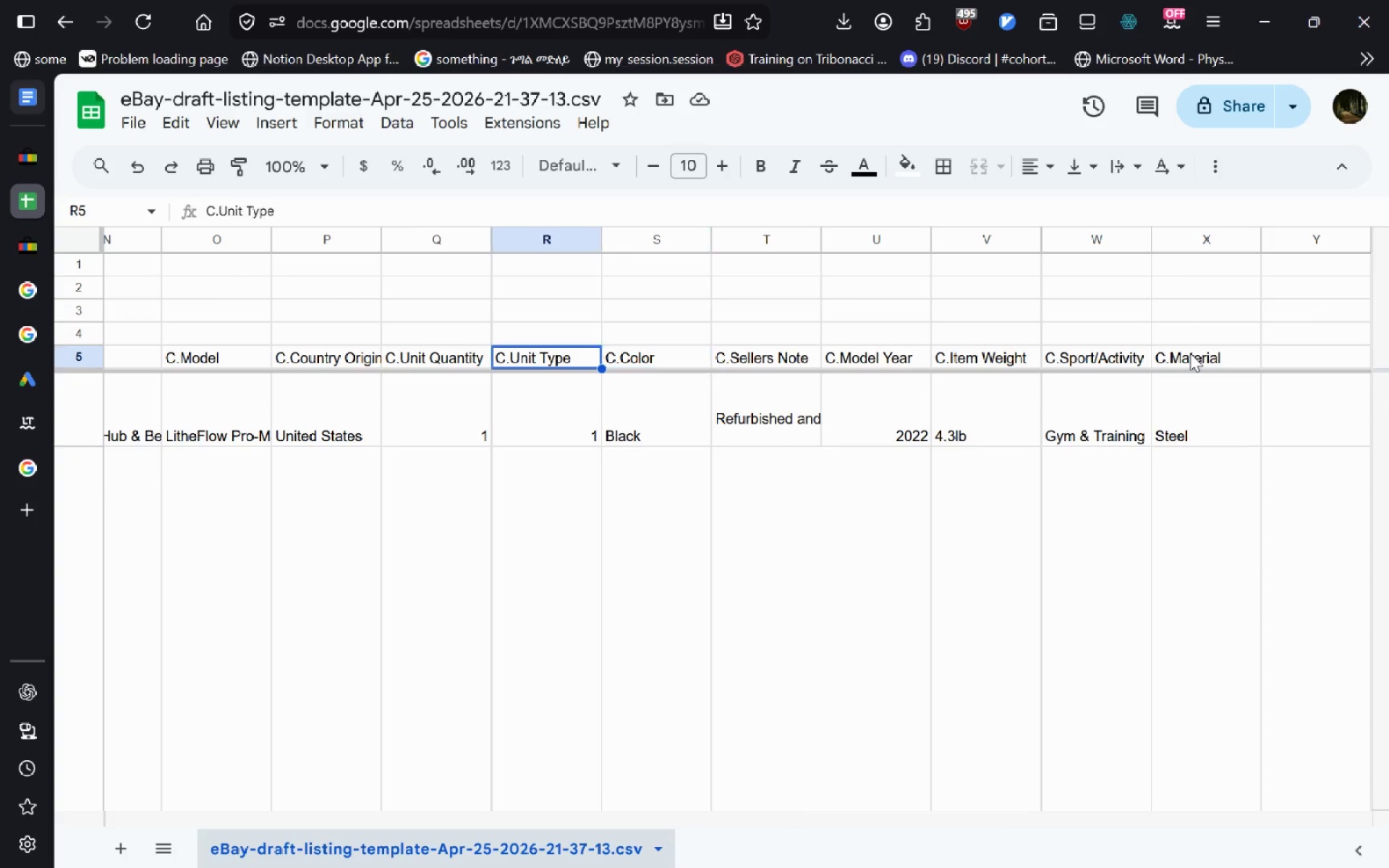 
key(ArrowLeft)
 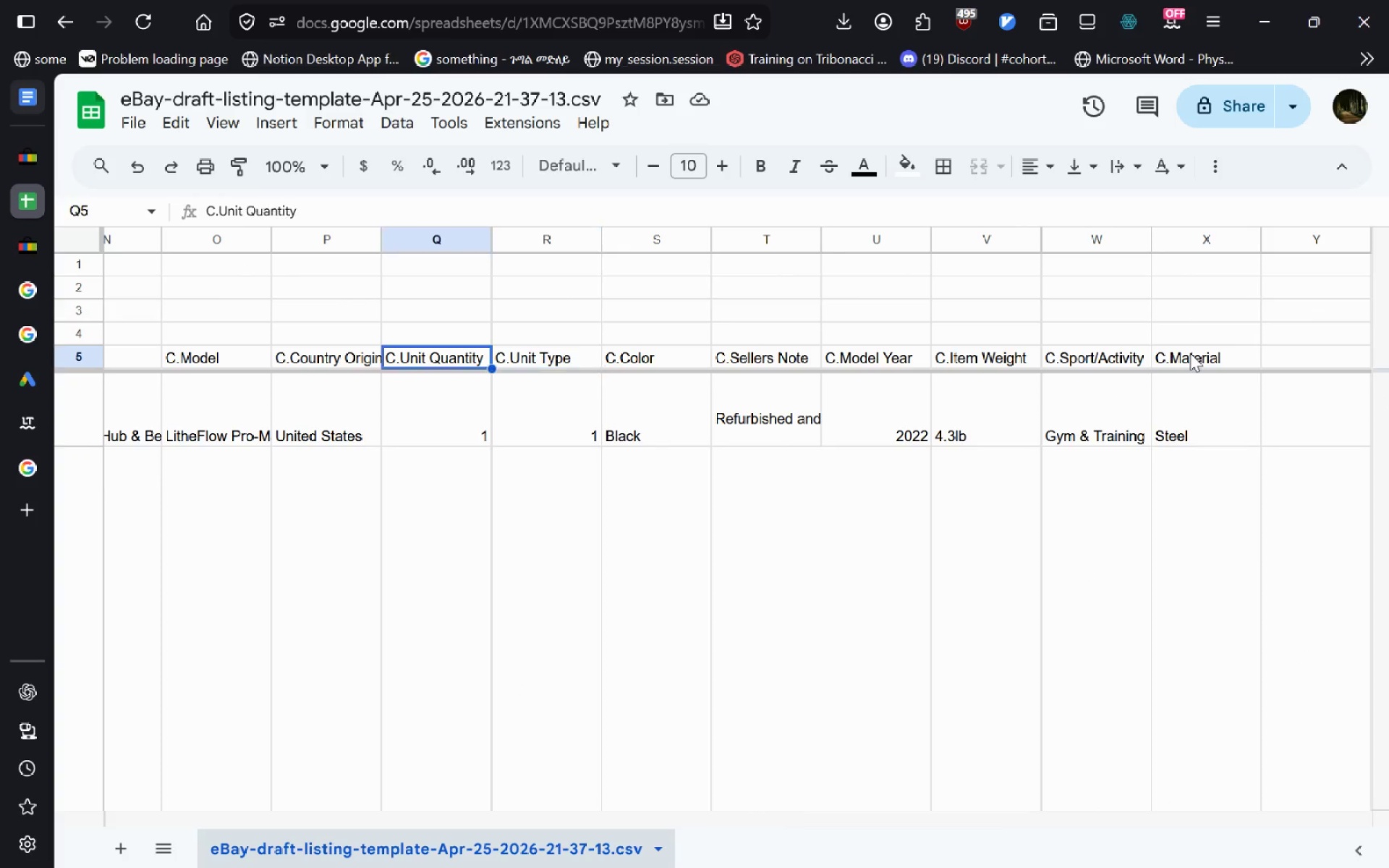 
key(ArrowLeft)
 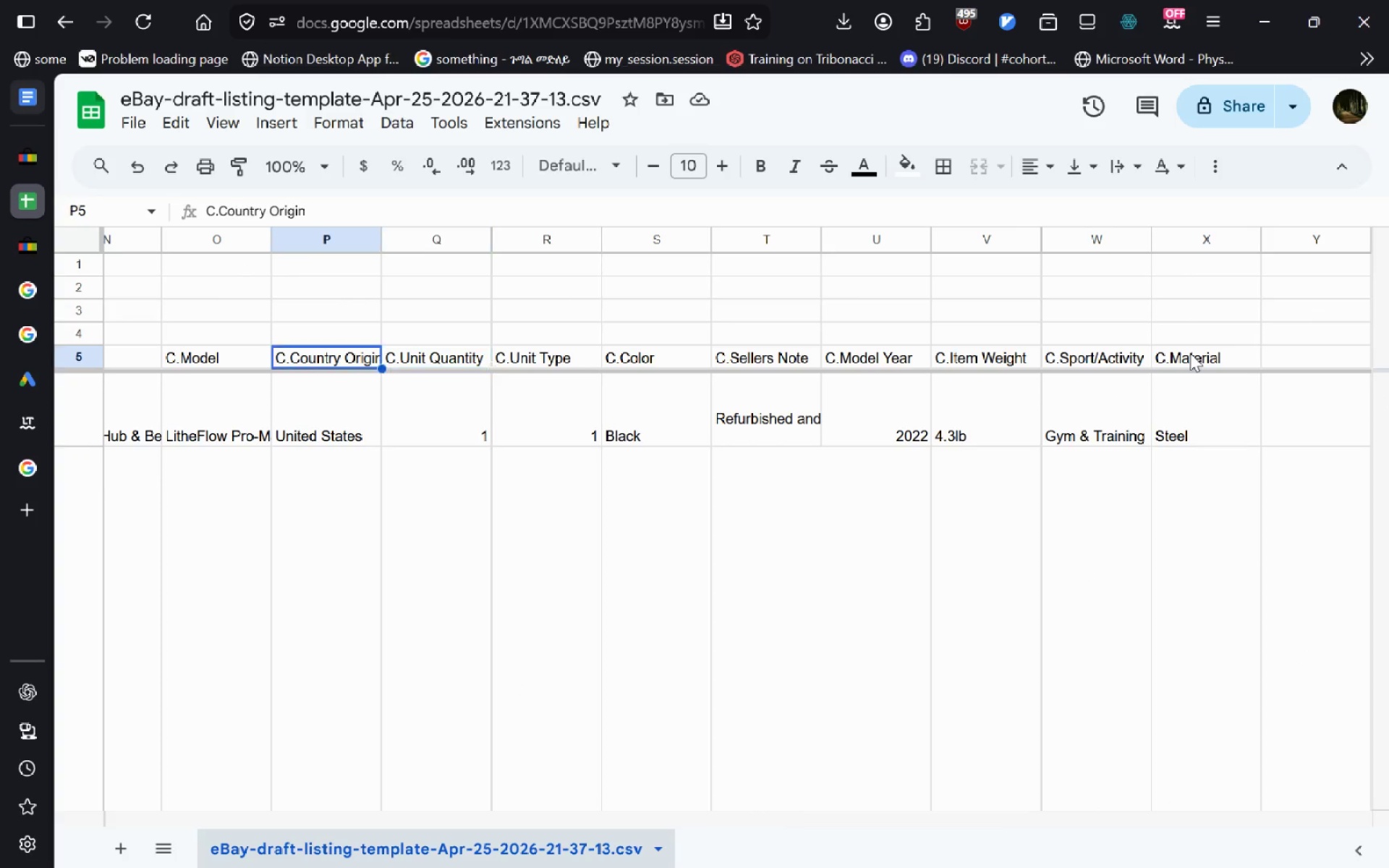 
key(ArrowLeft)
 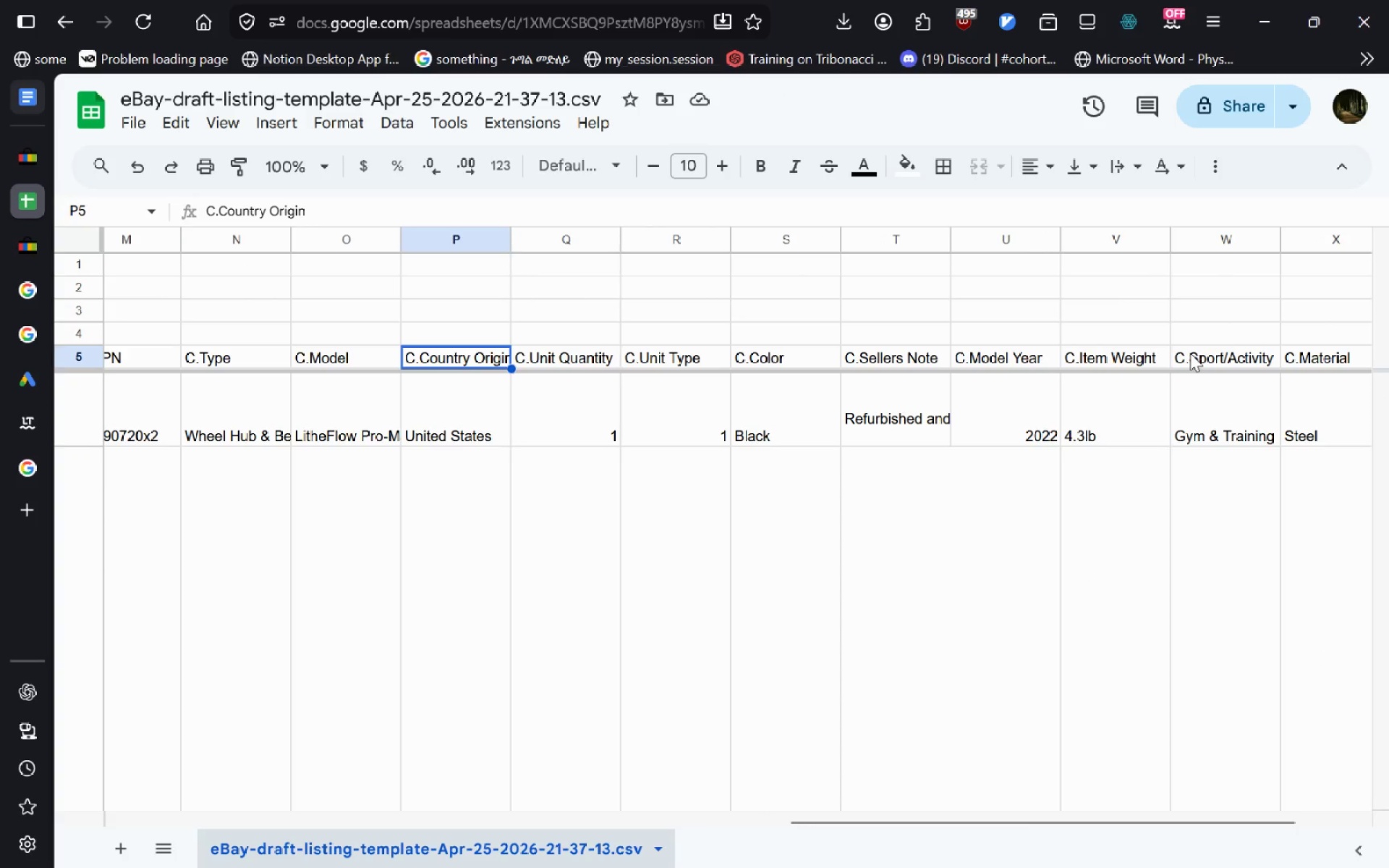 
key(ArrowLeft)
 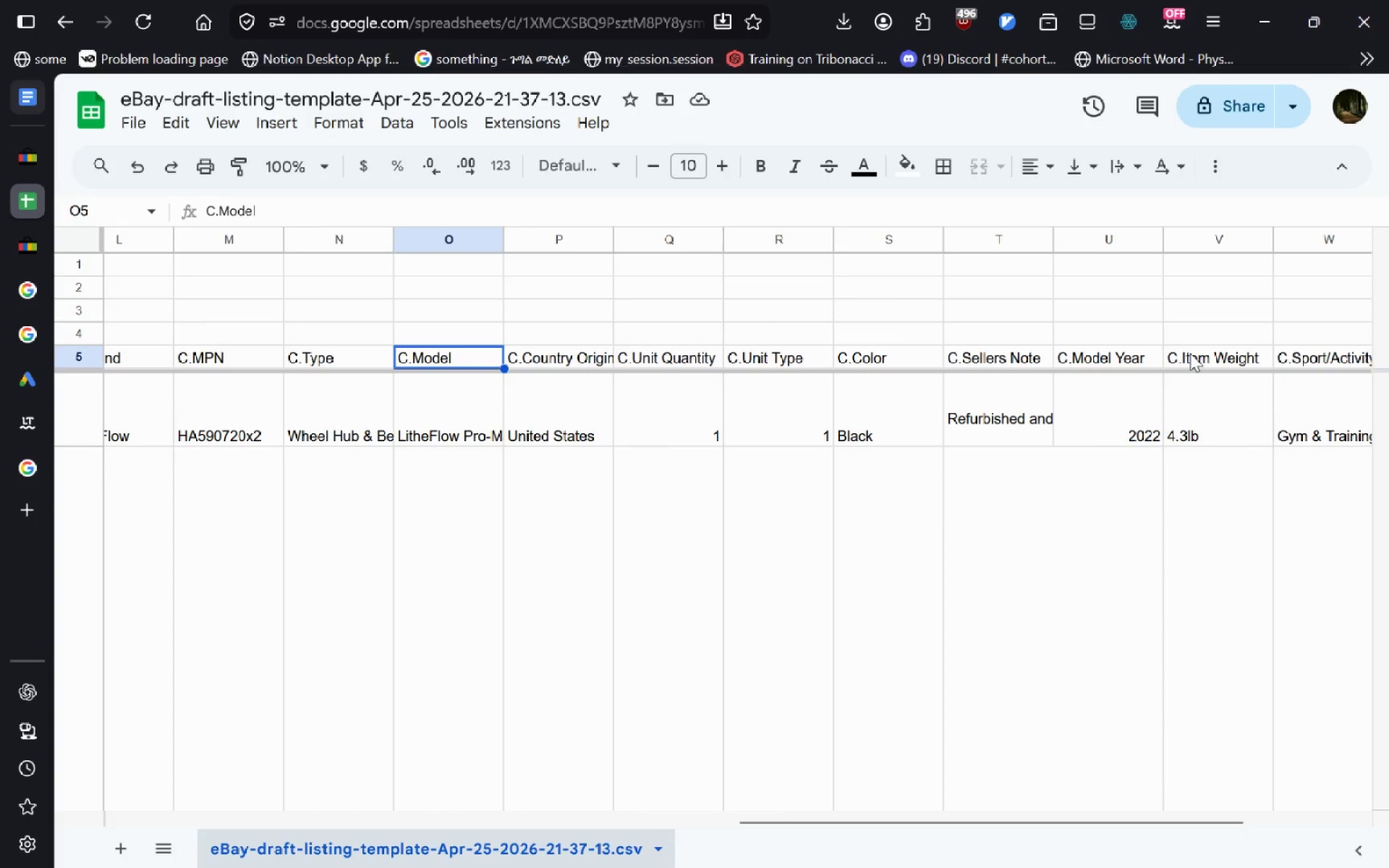 
key(ArrowLeft)
 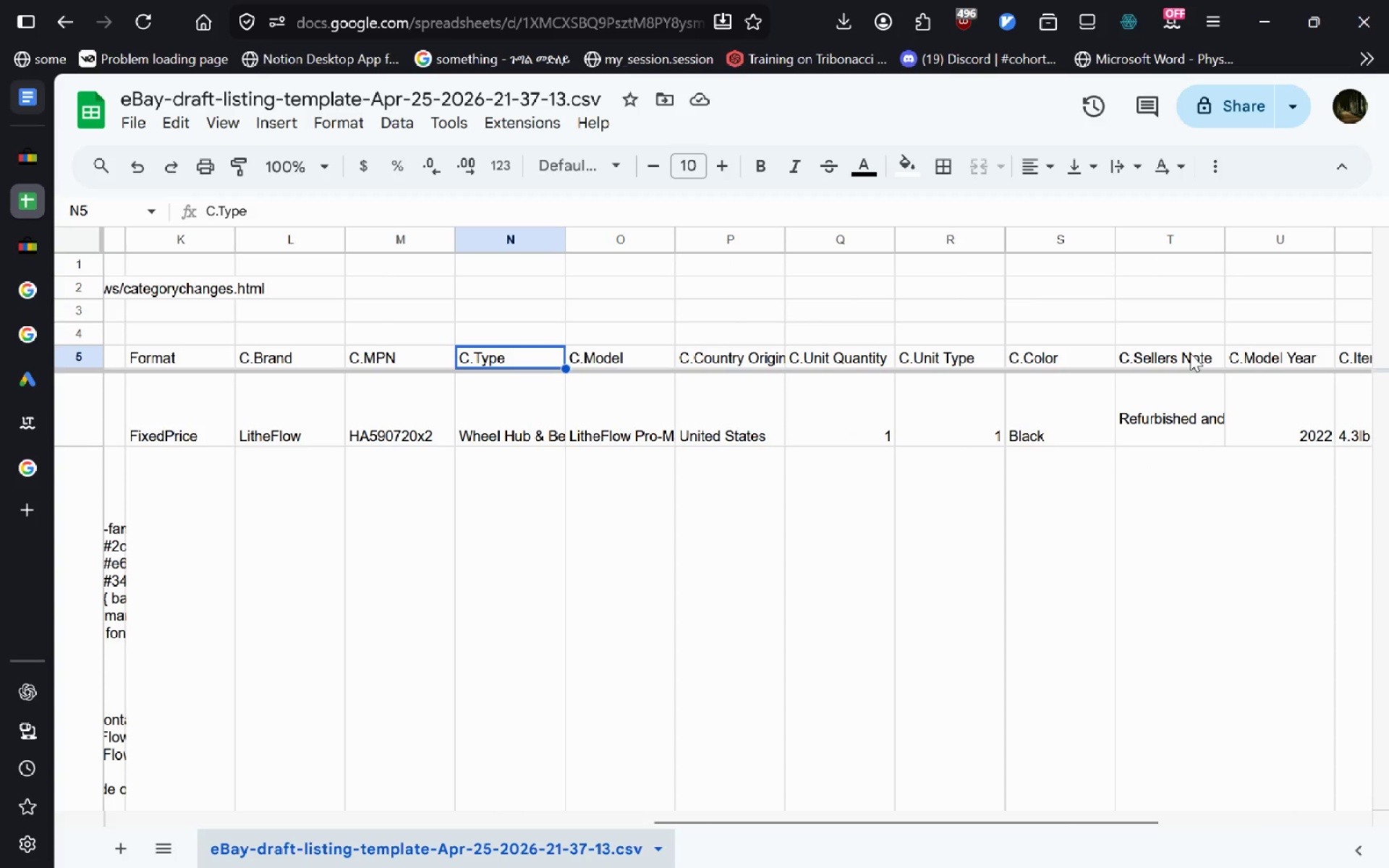 
key(ArrowLeft)
 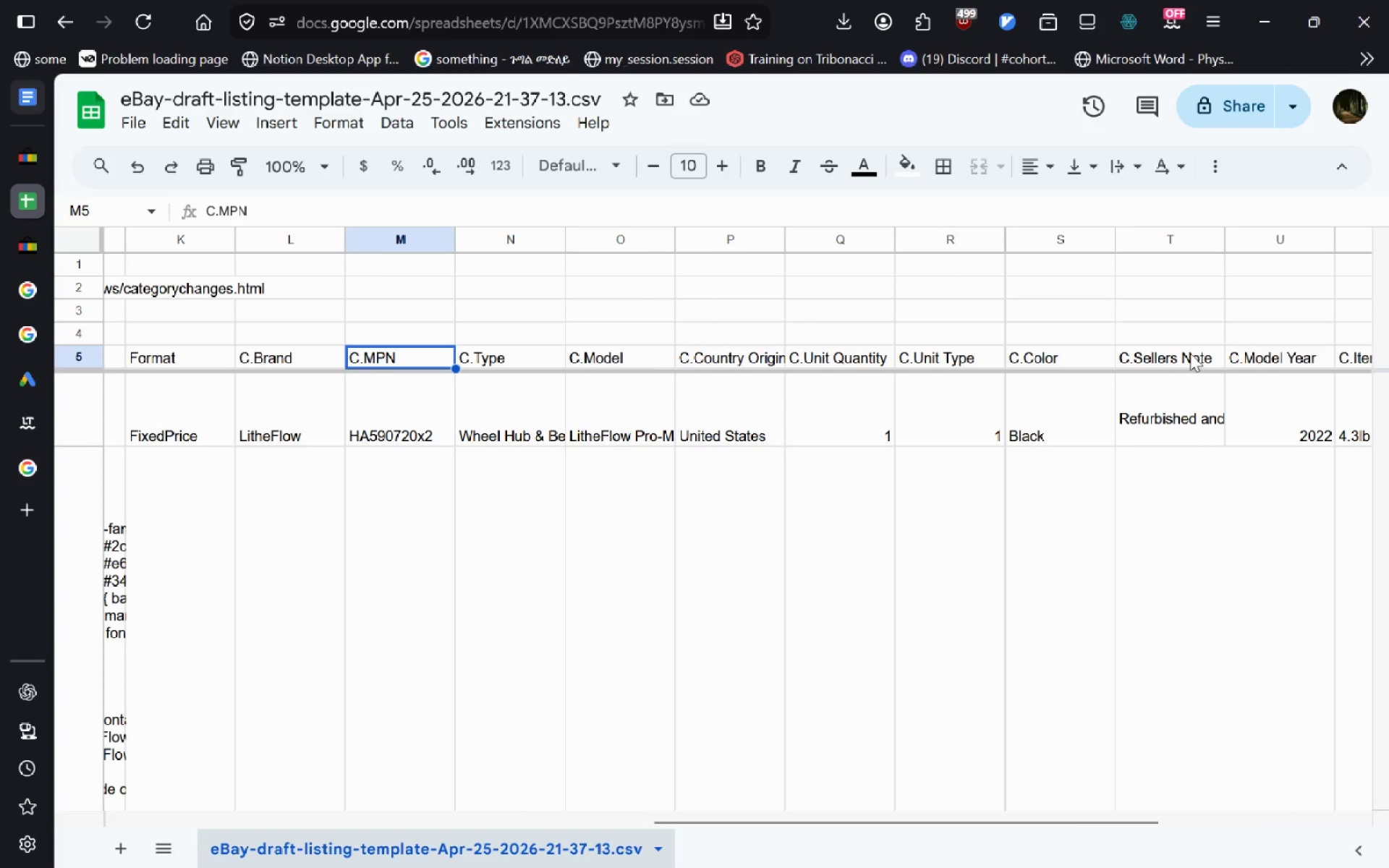 
key(ArrowLeft)
 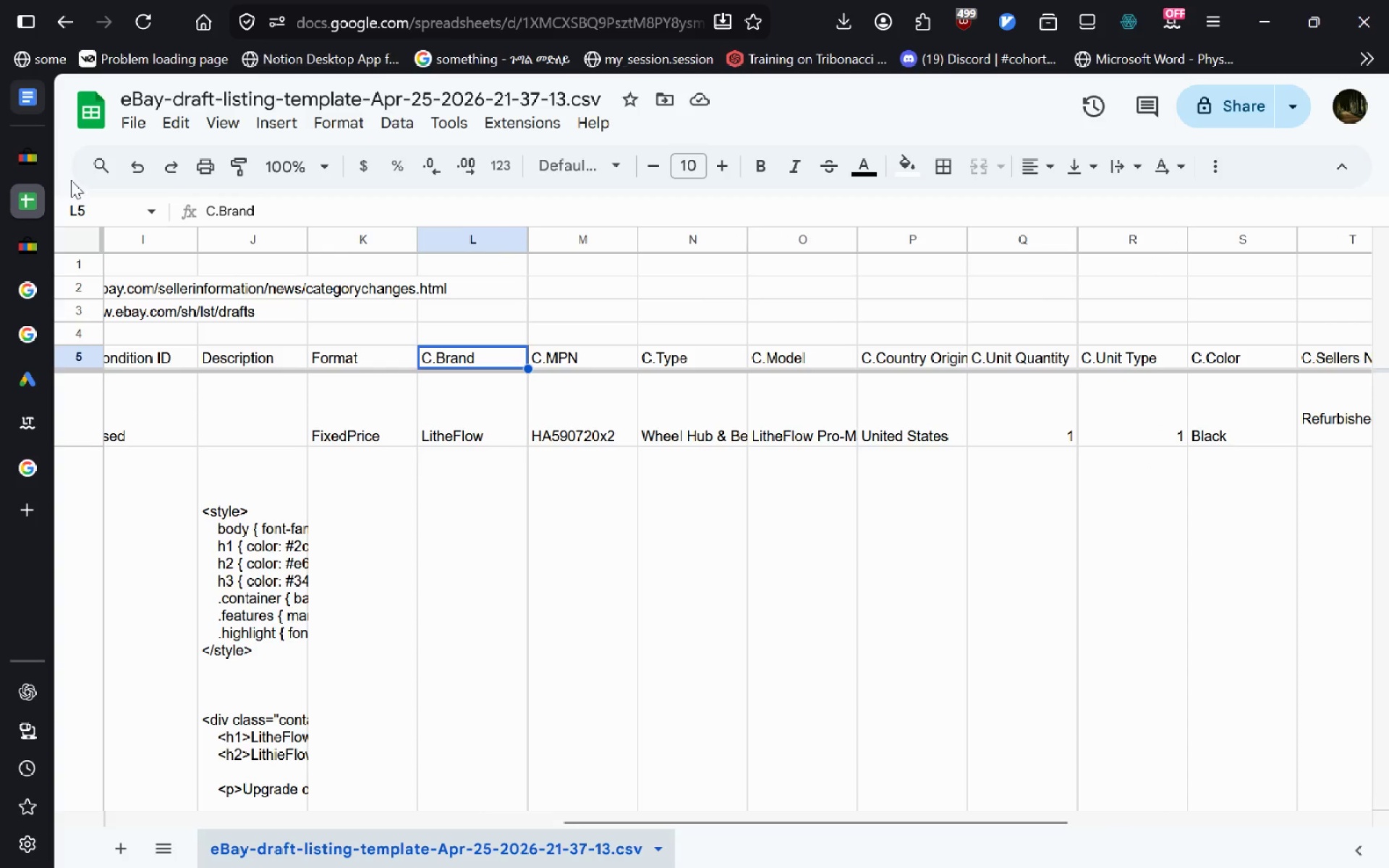 
left_click_drag(start_coordinate=[27, 149], to_coordinate=[33, 233])
 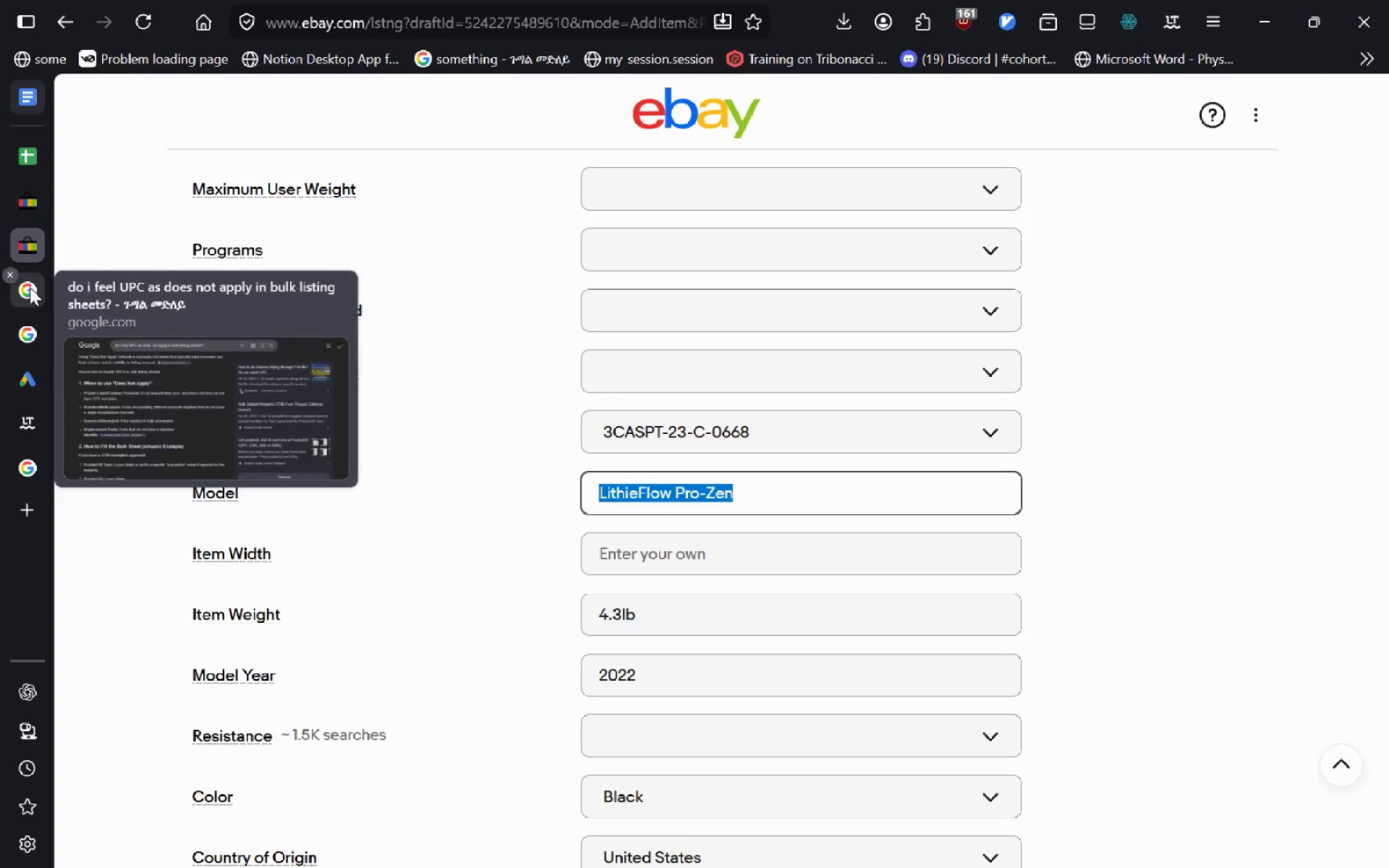 
left_click_drag(start_coordinate=[29, 289], to_coordinate=[34, 142])
 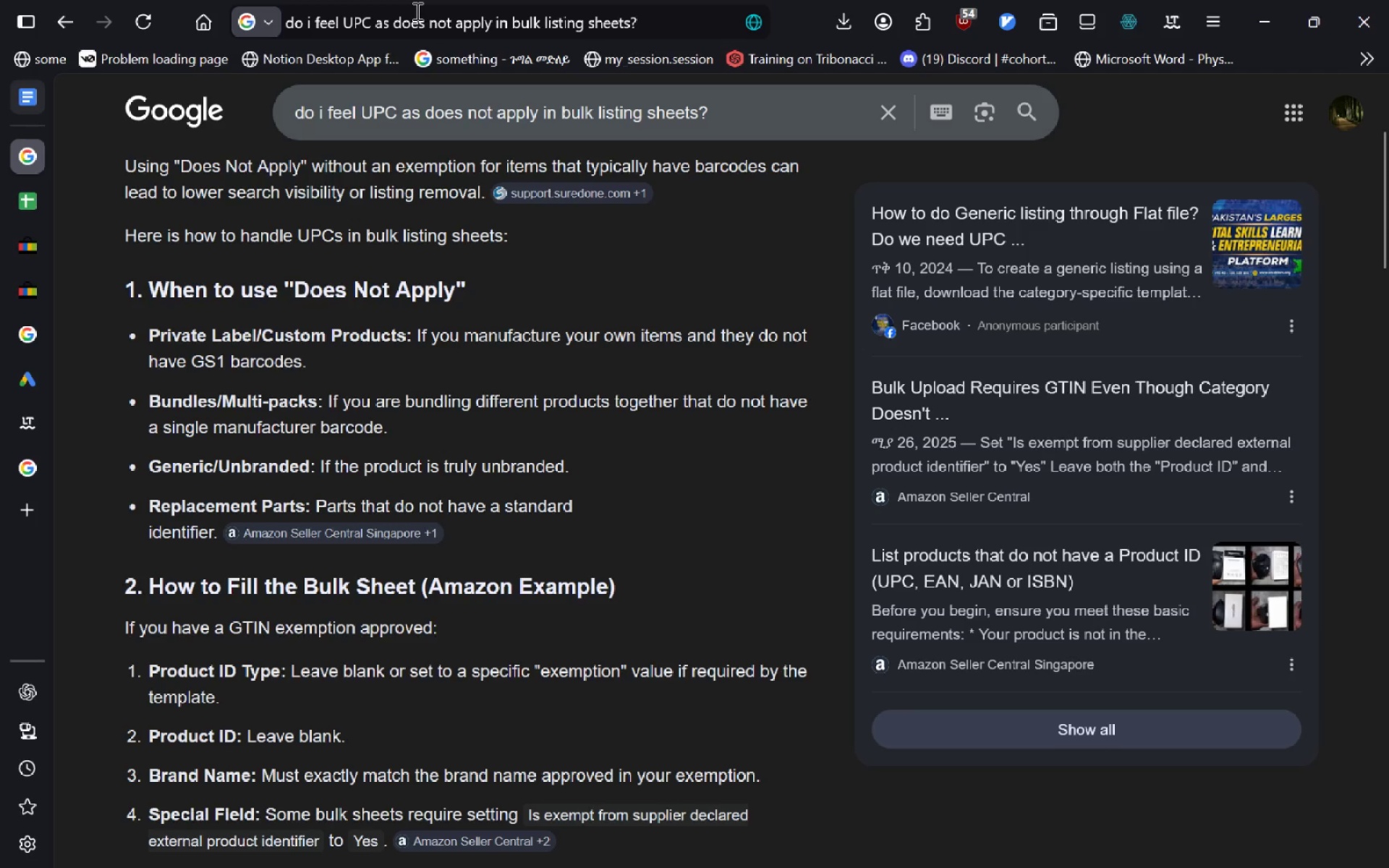 
left_click([416, 11])
 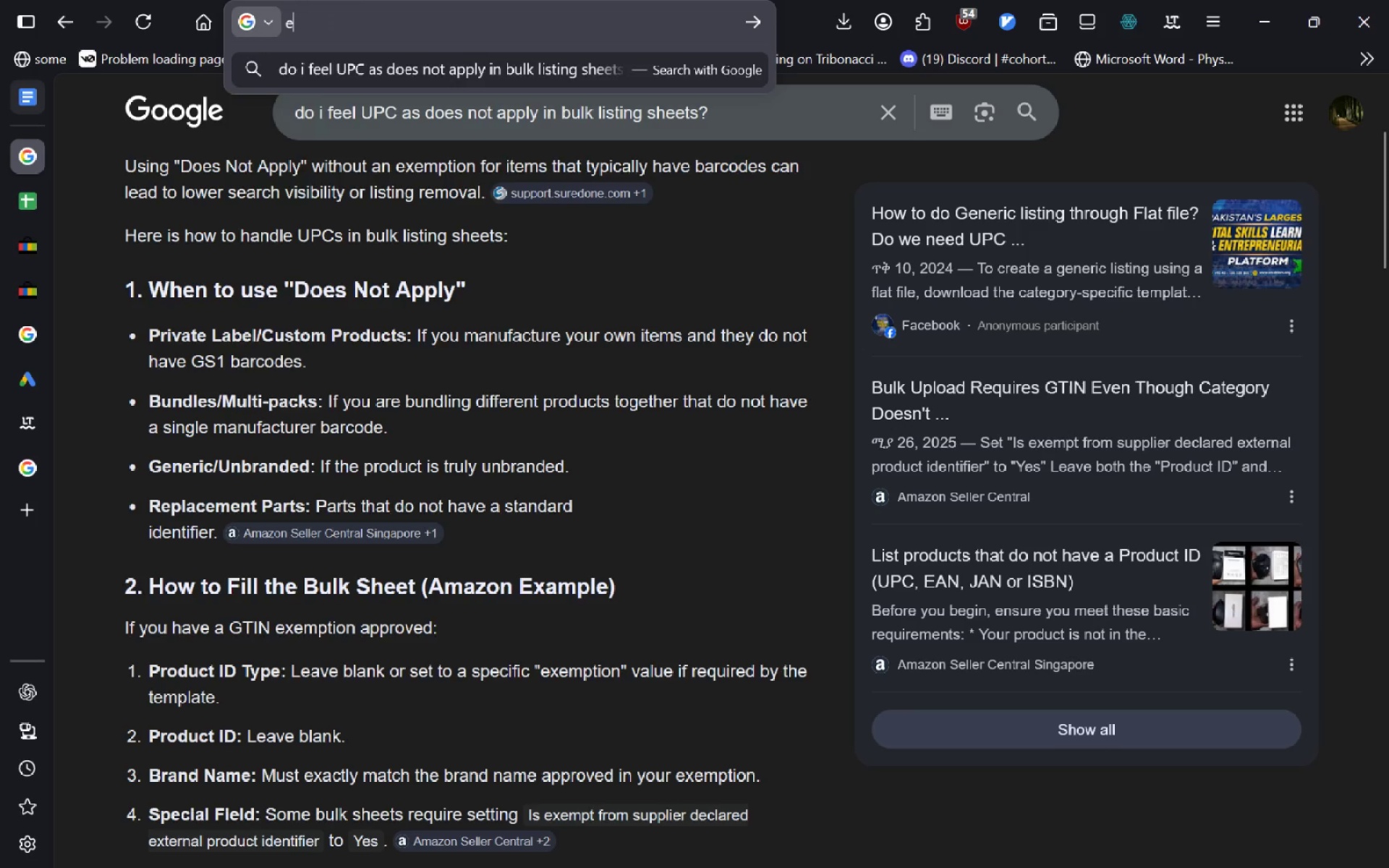 
type(eb)
 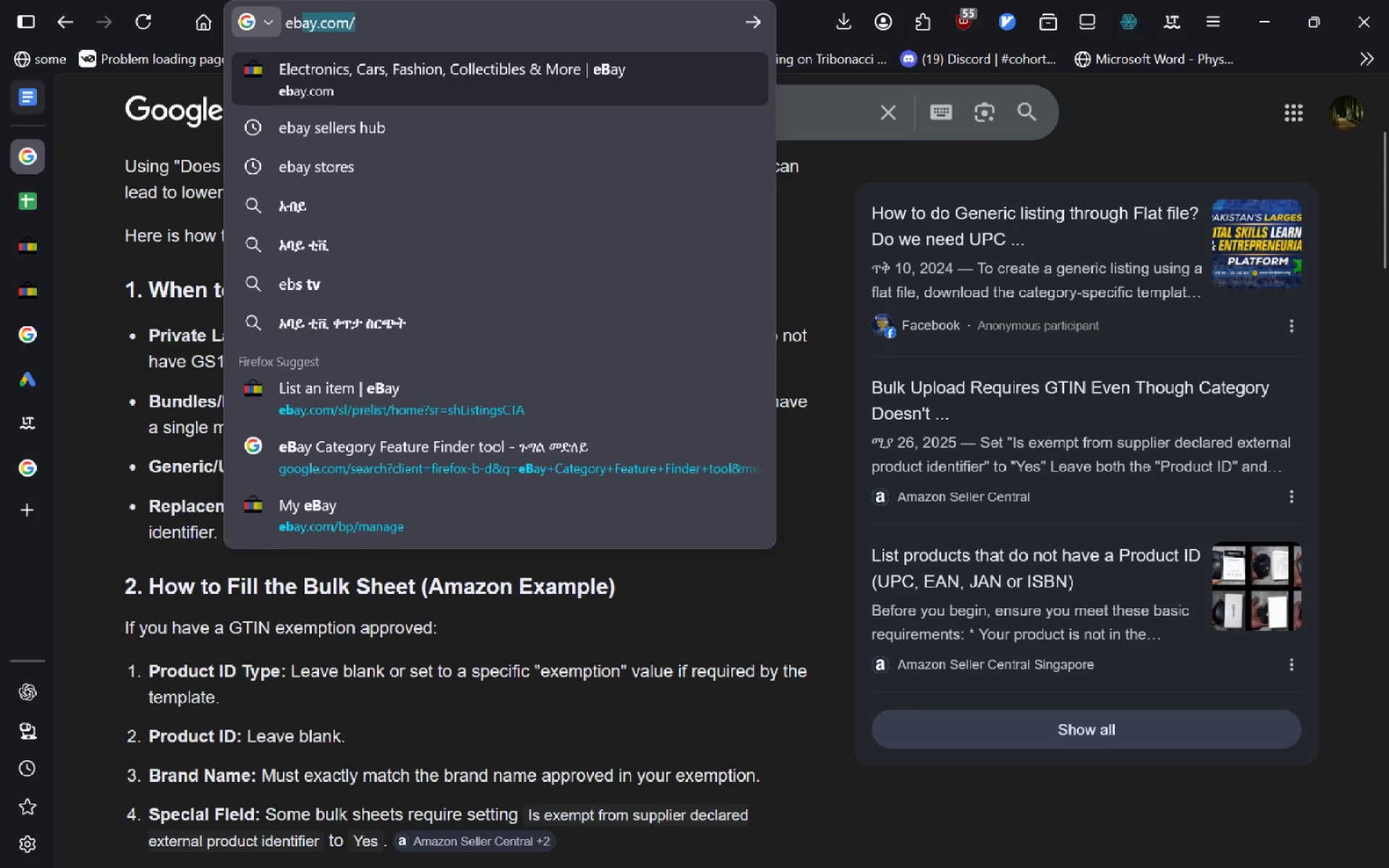 
key(Enter)
 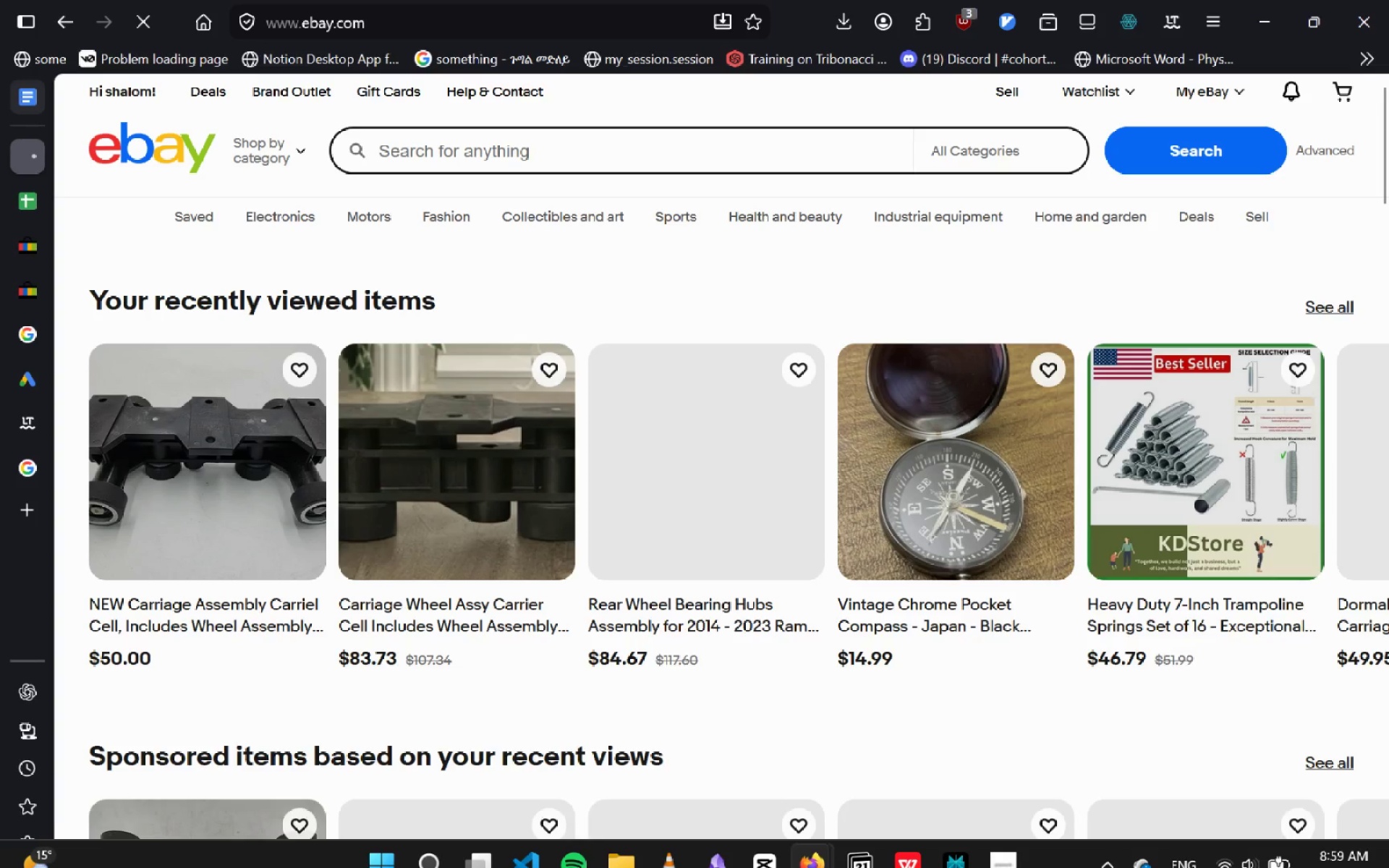 
left_click([1019, 856])